 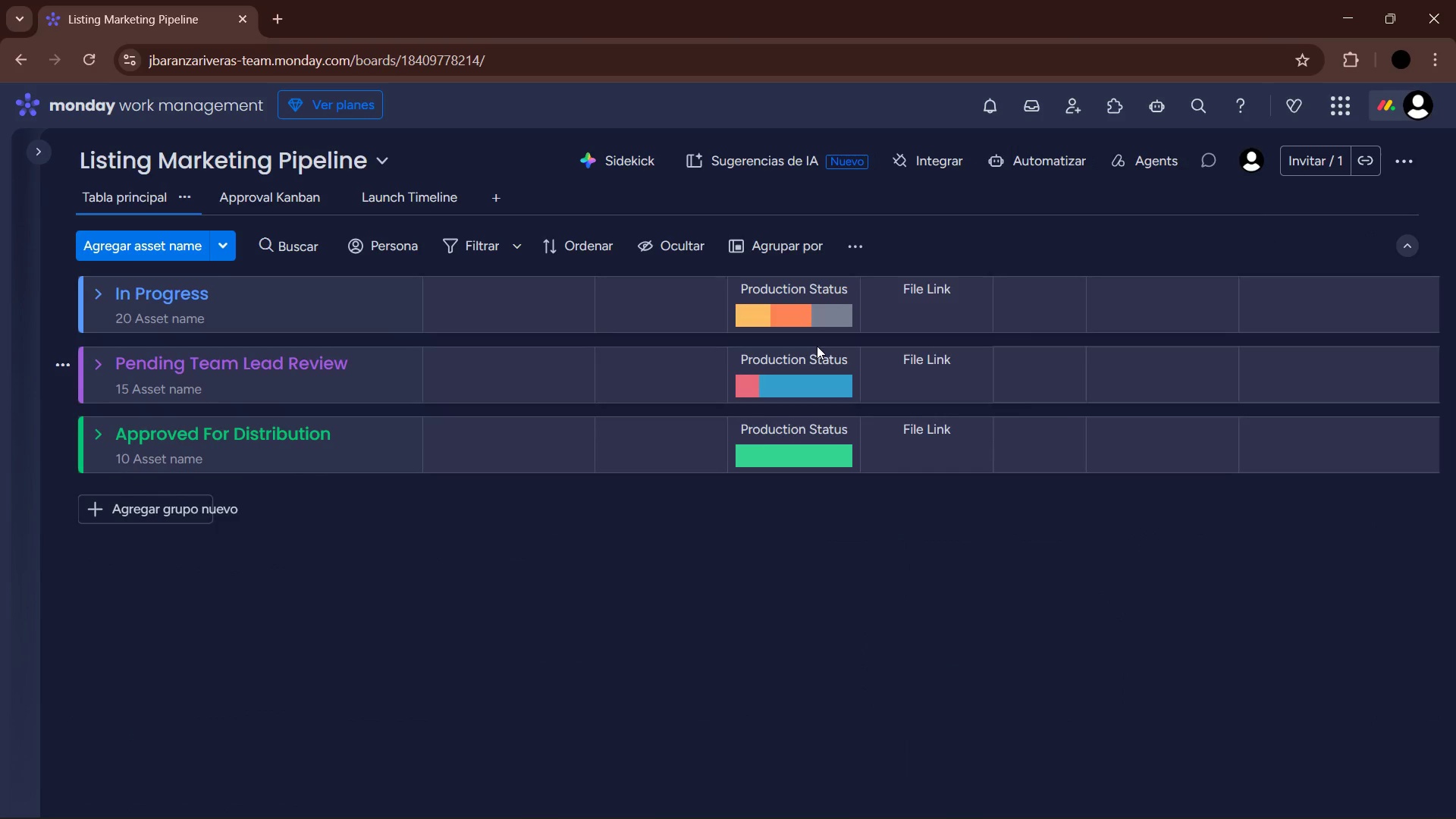 
left_click([98, 300])
 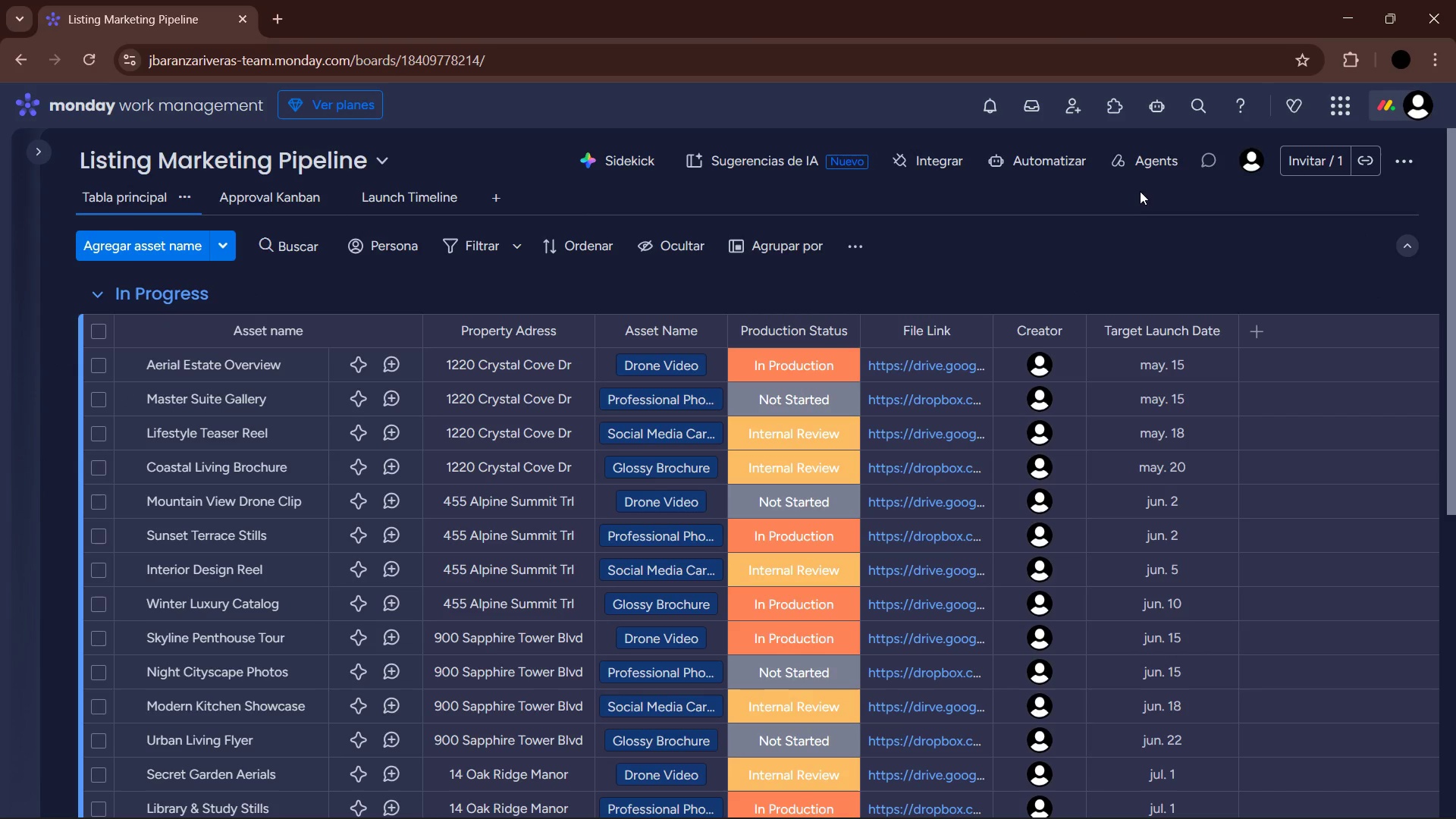 
key(PrintScreen)
 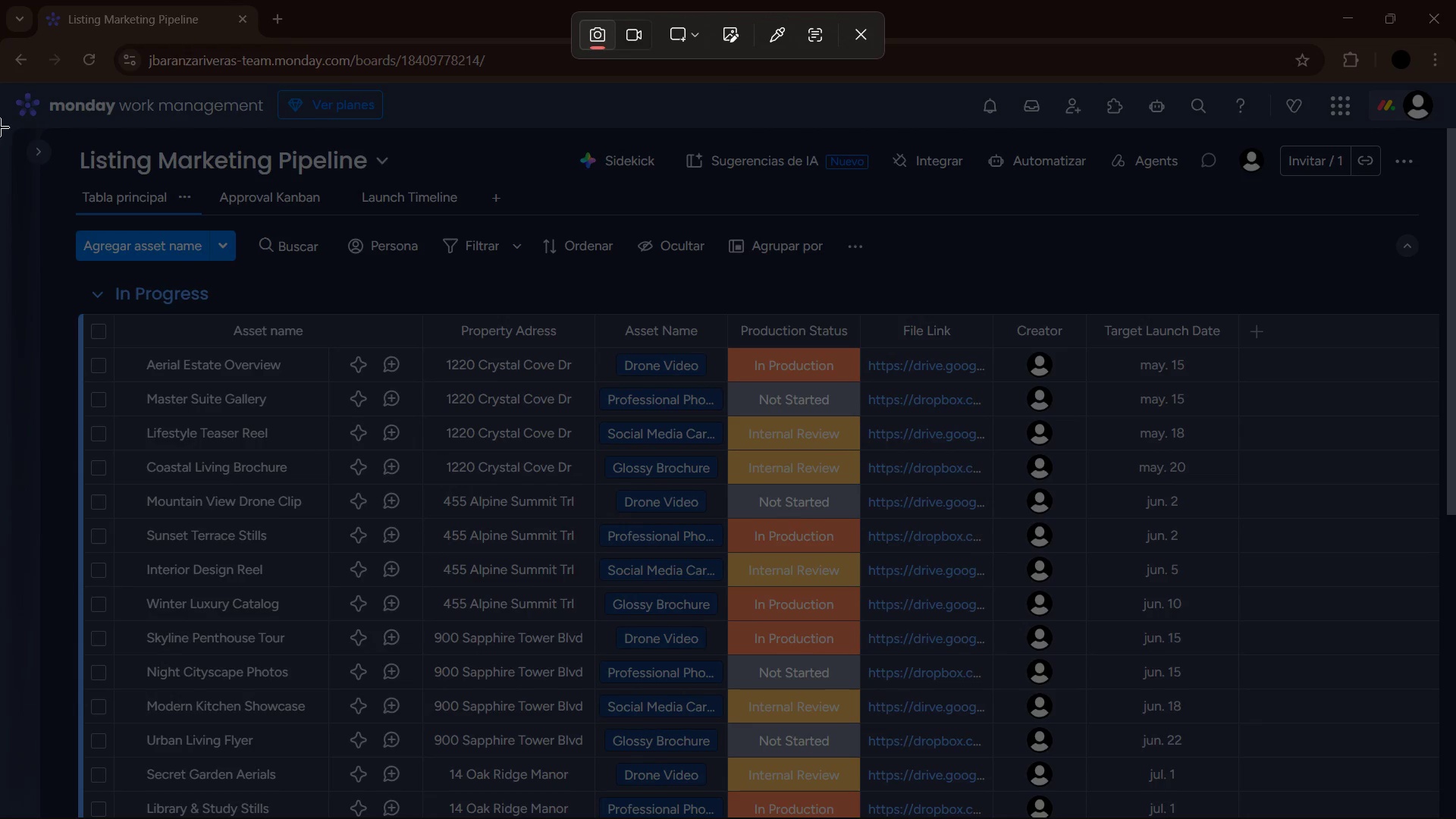 
left_click_drag(start_coordinate=[0, 87], to_coordinate=[1455, 818])
 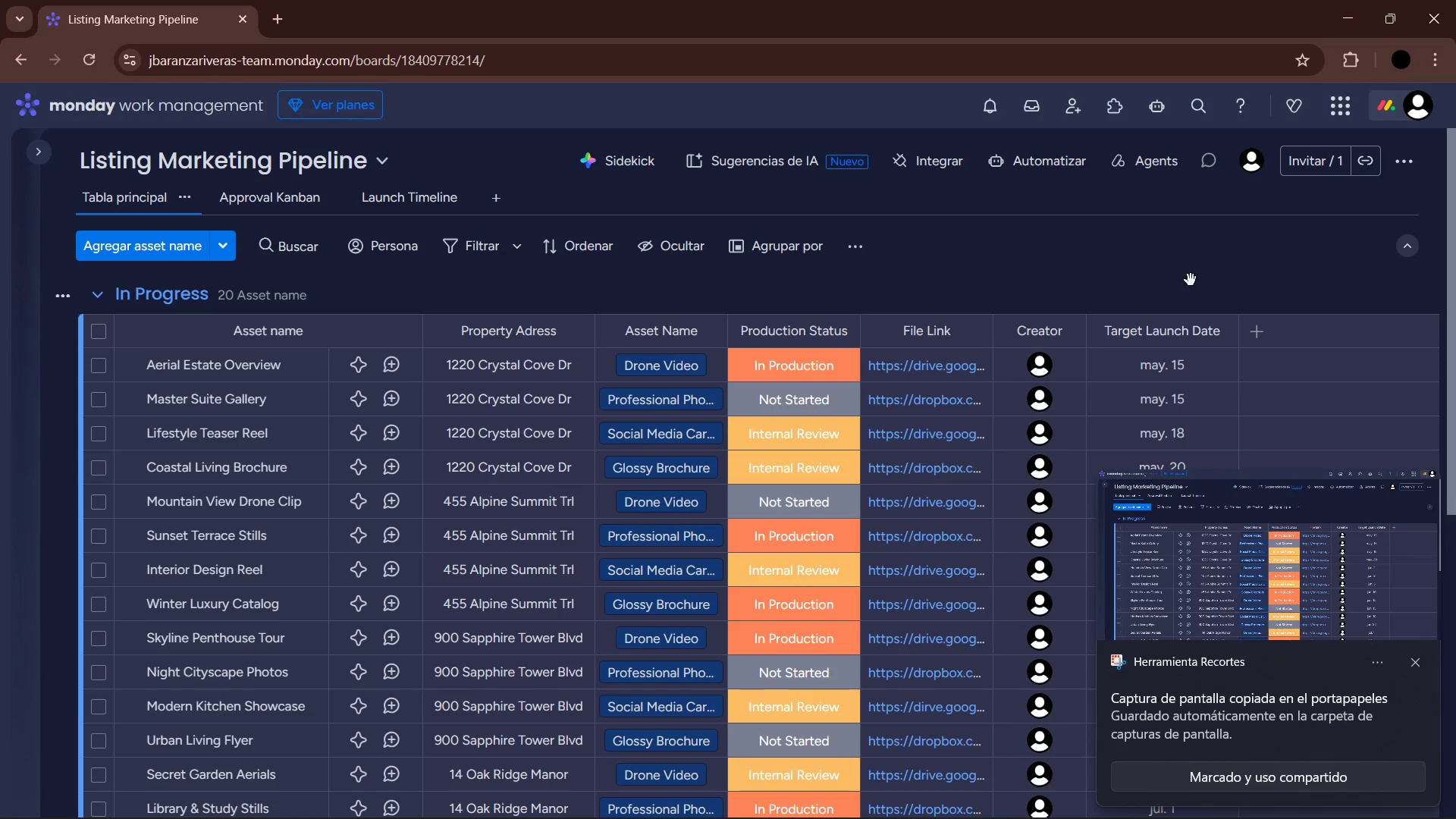 
left_click([1417, 659])
 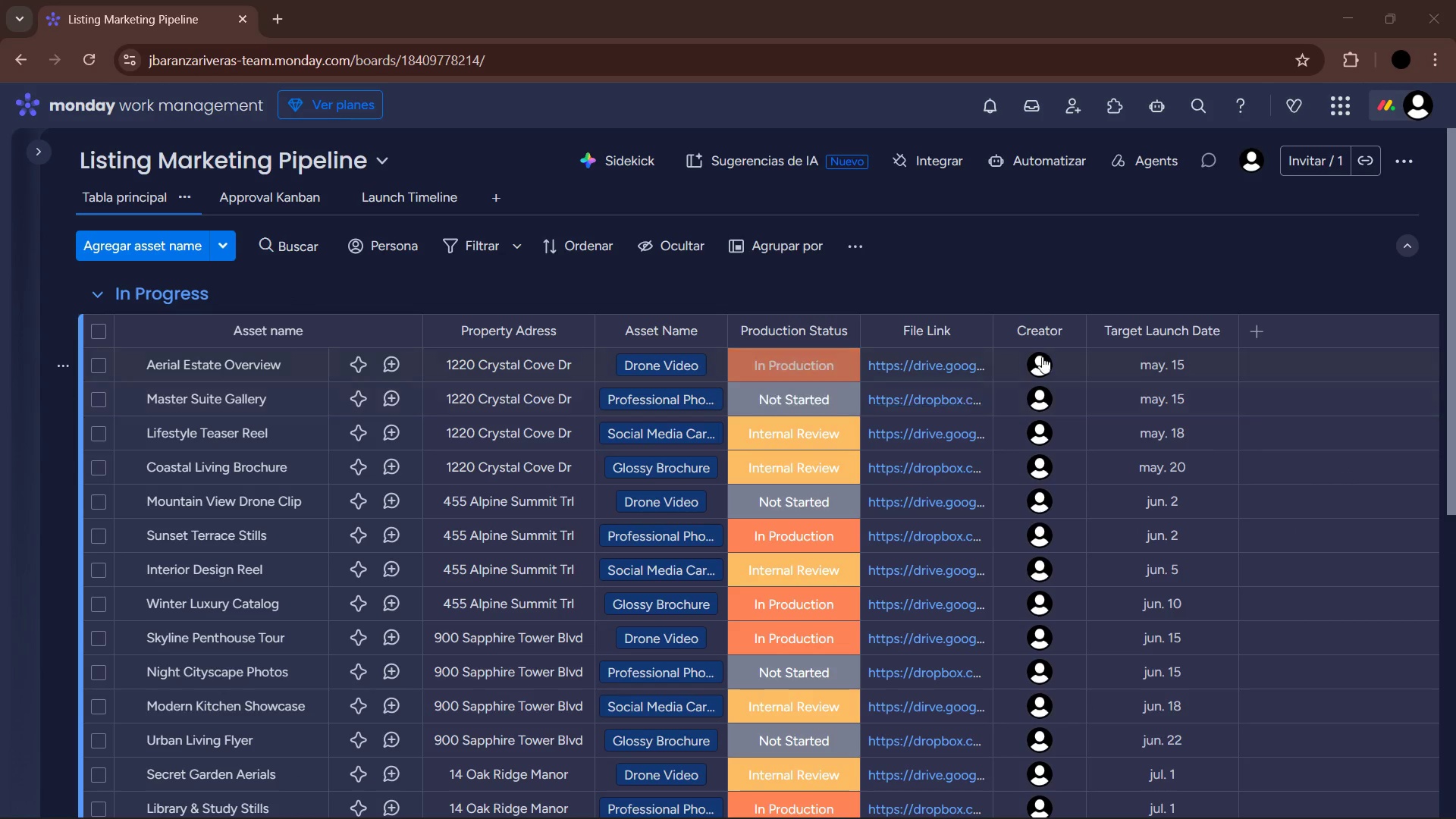 
scroll: coordinate [953, 391], scroll_direction: down, amount: 5.0
 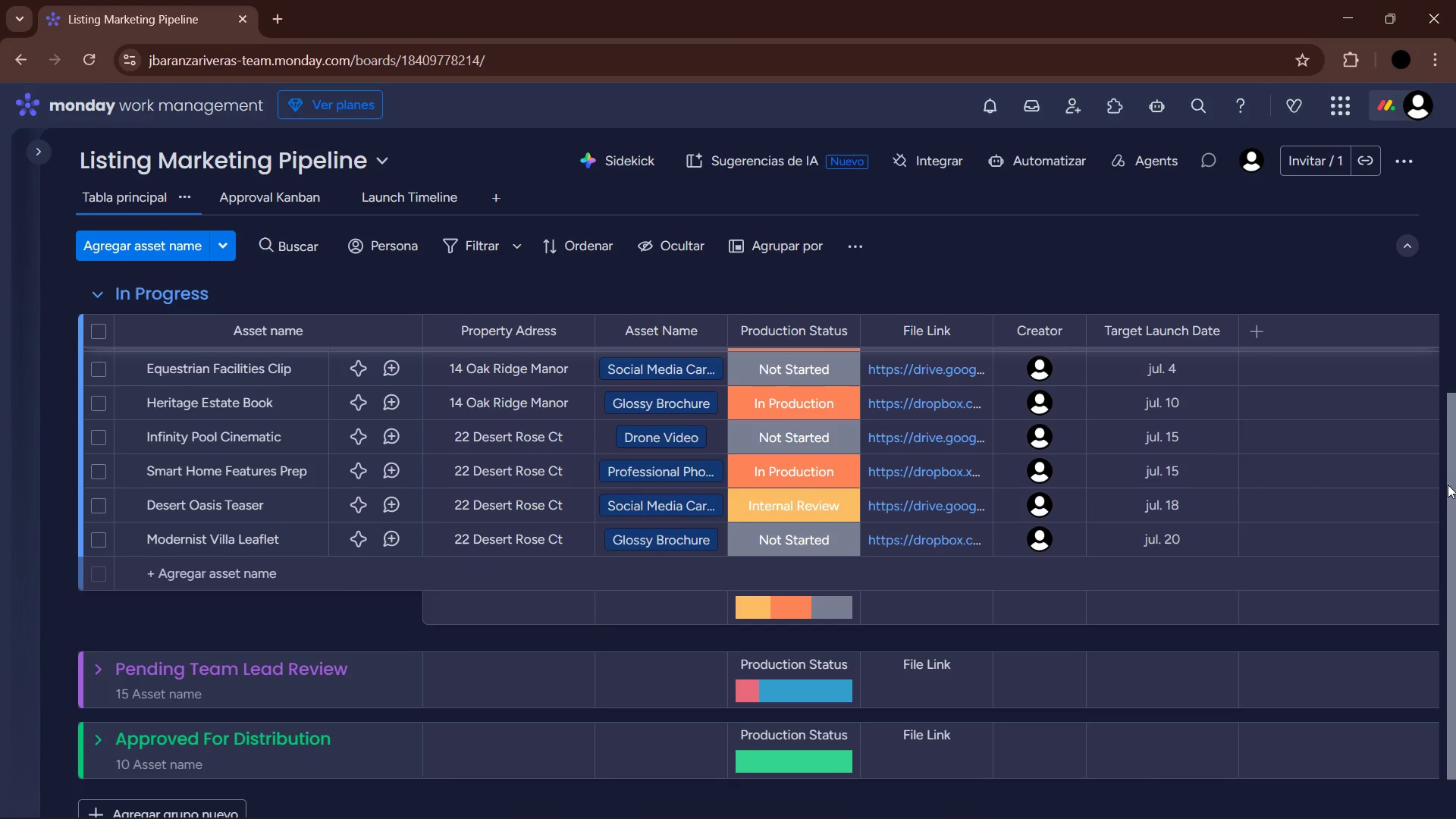 
left_click_drag(start_coordinate=[1451, 482], to_coordinate=[1455, 463])
 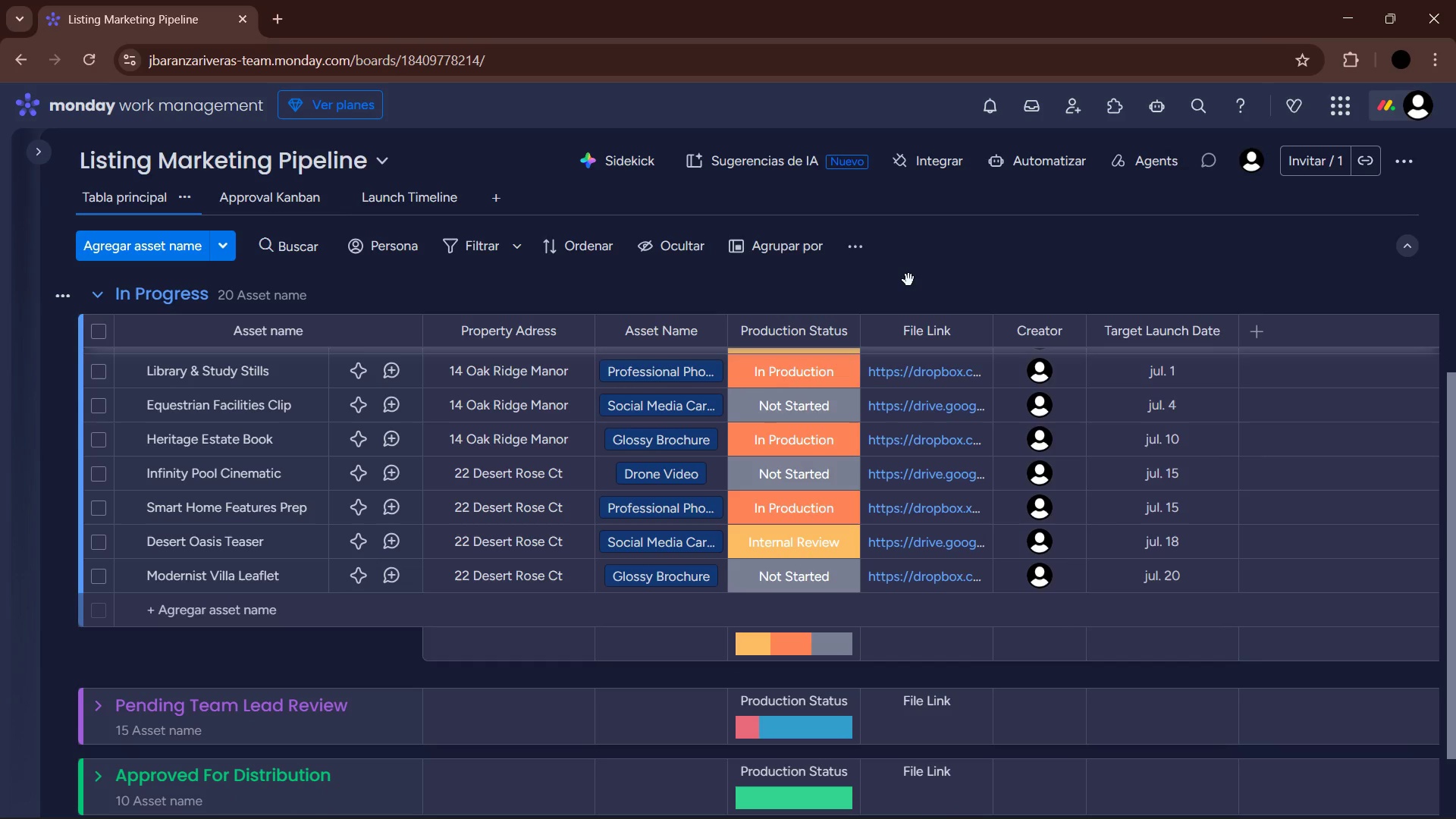 
key(PrintScreen)
 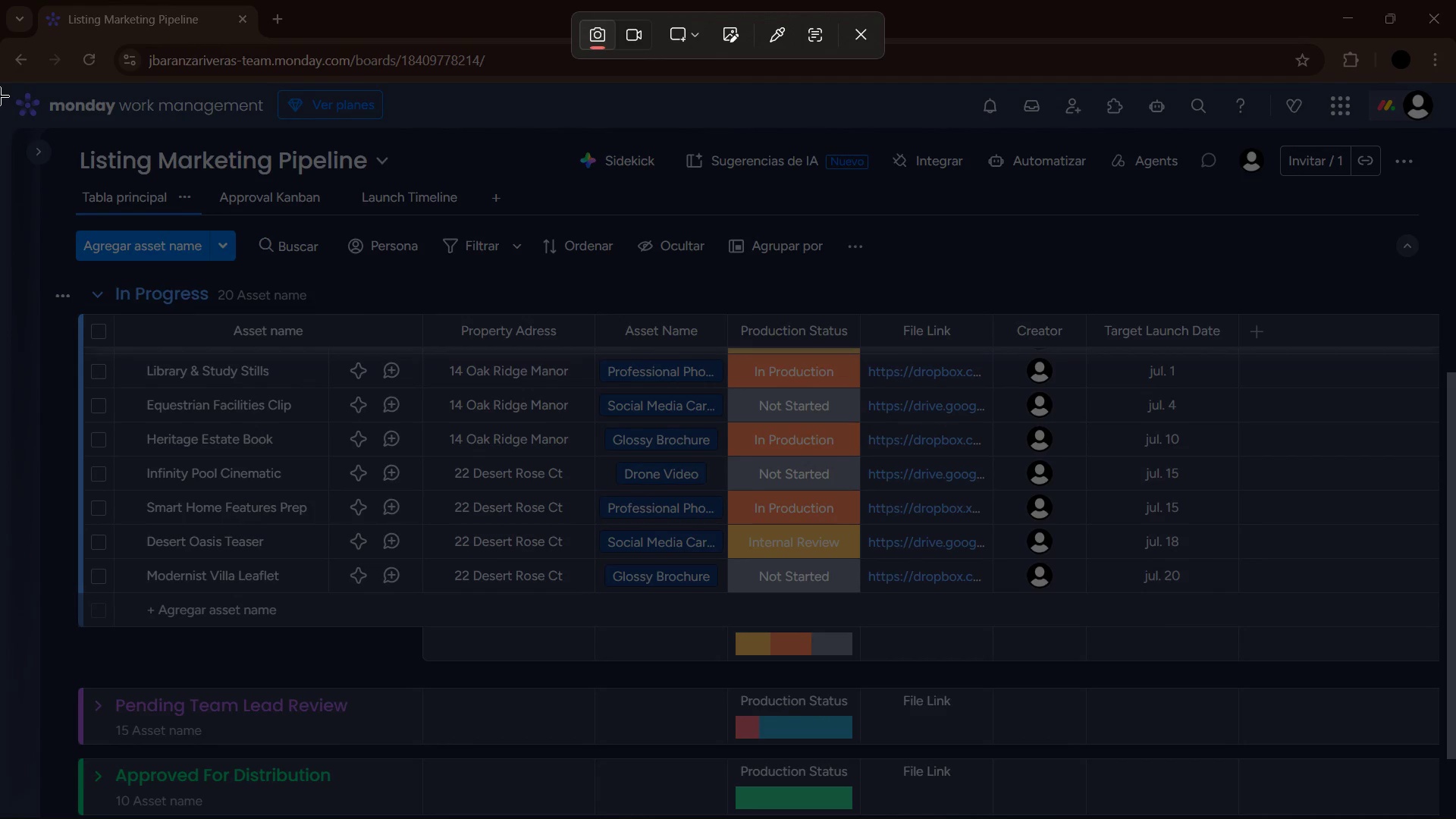 
left_click_drag(start_coordinate=[0, 88], to_coordinate=[1455, 818])
 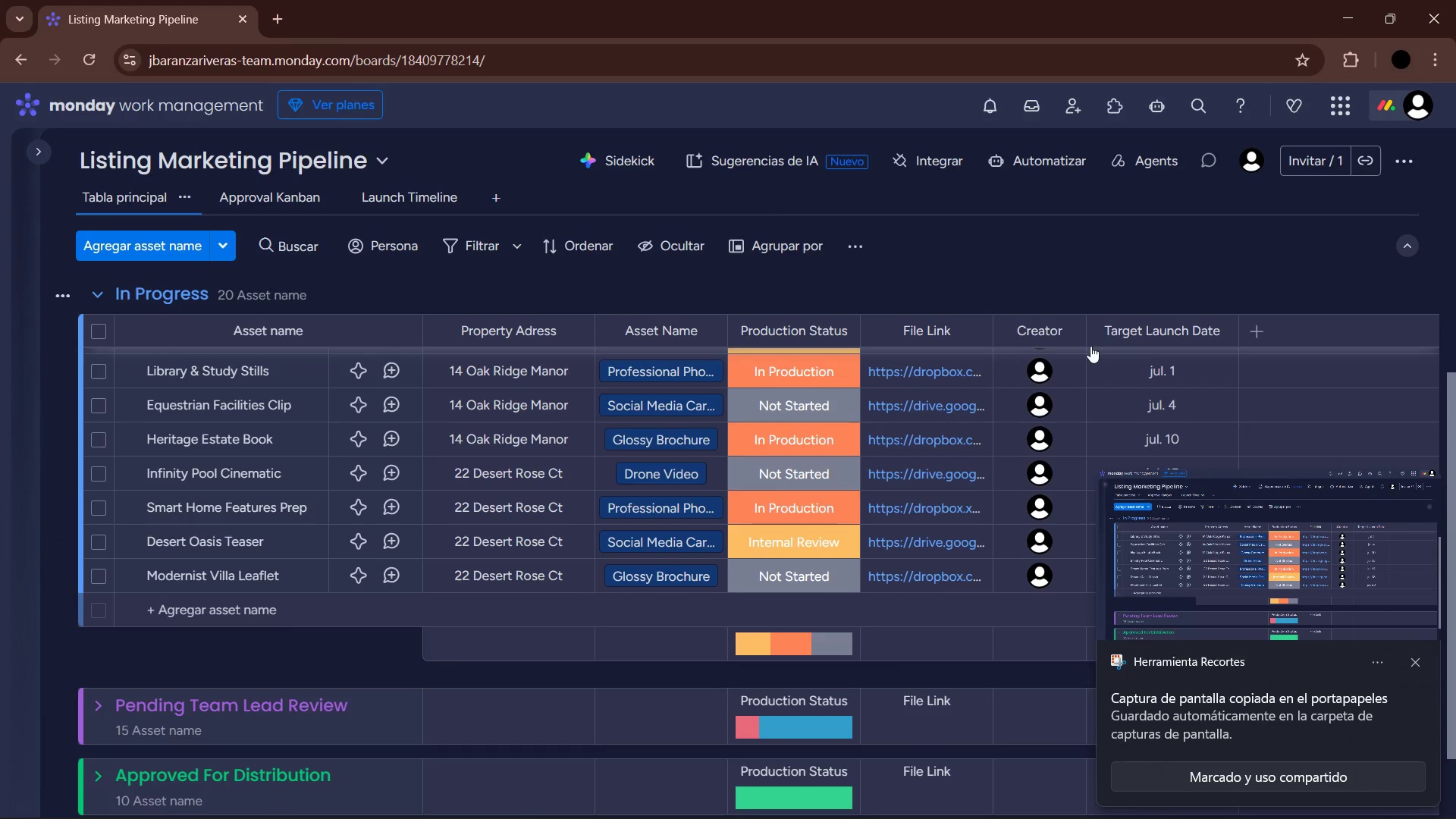 
left_click([1418, 662])
 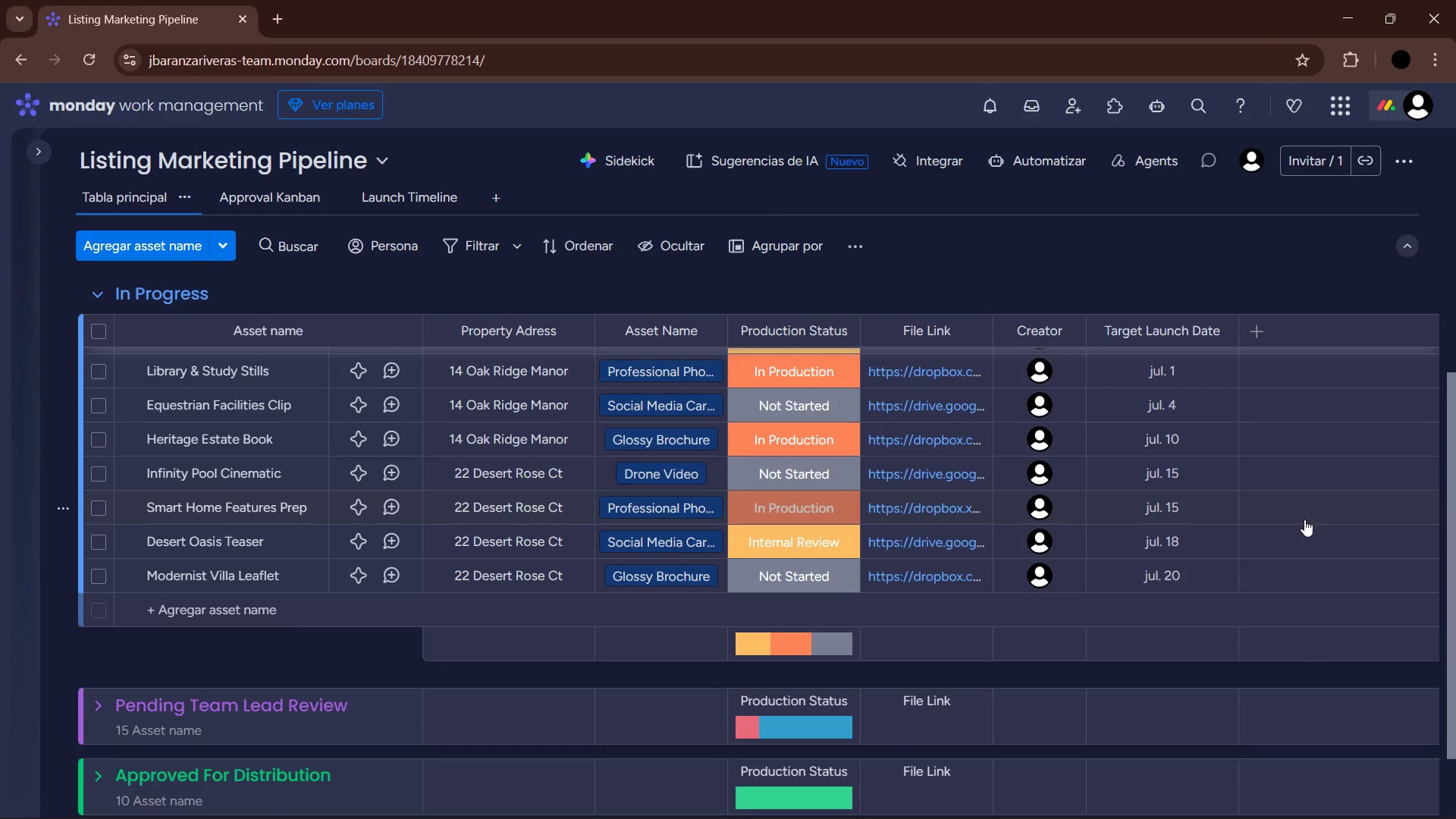 
scroll: coordinate [1252, 511], scroll_direction: down, amount: 3.0
 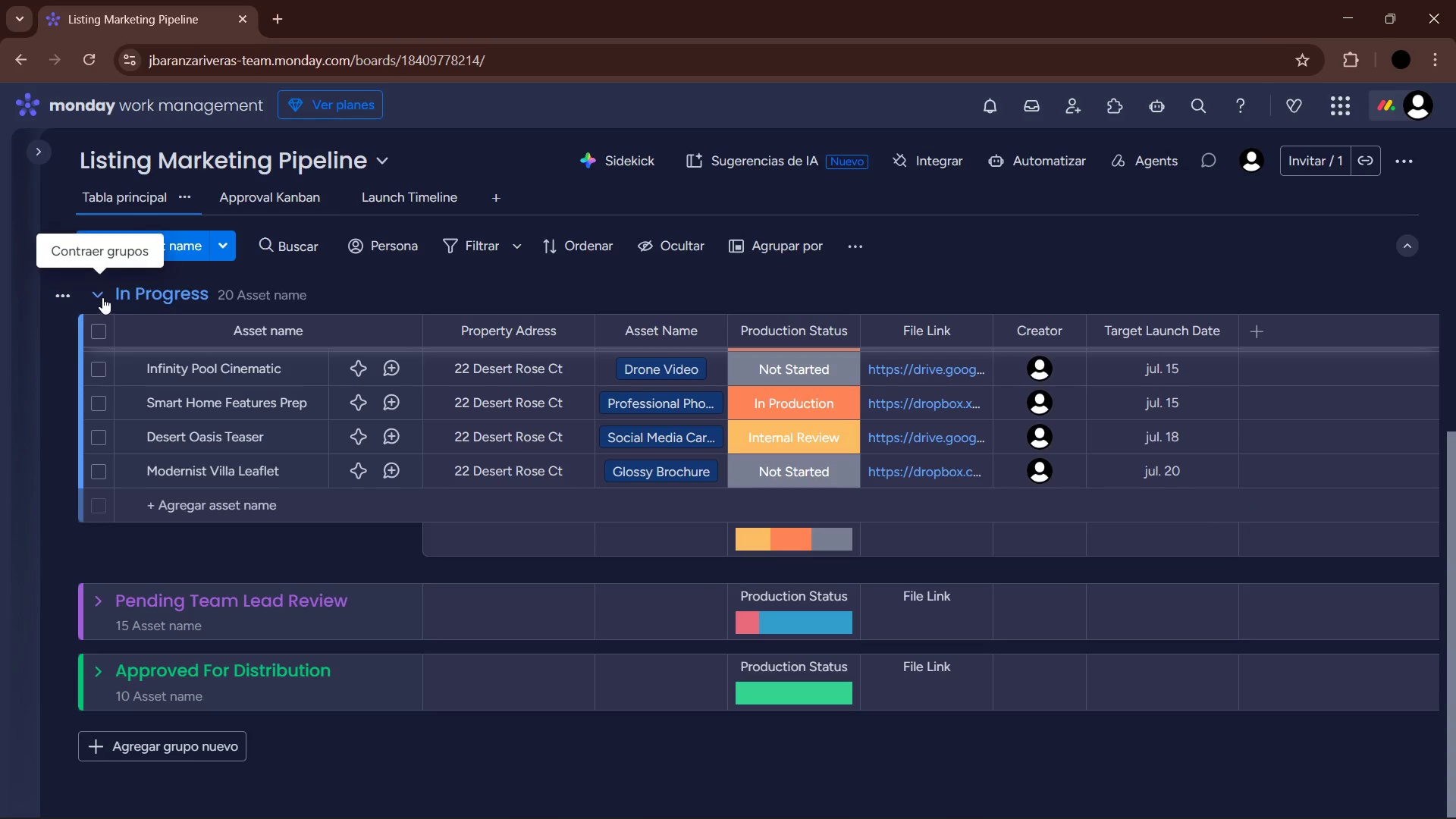 
left_click([101, 296])
 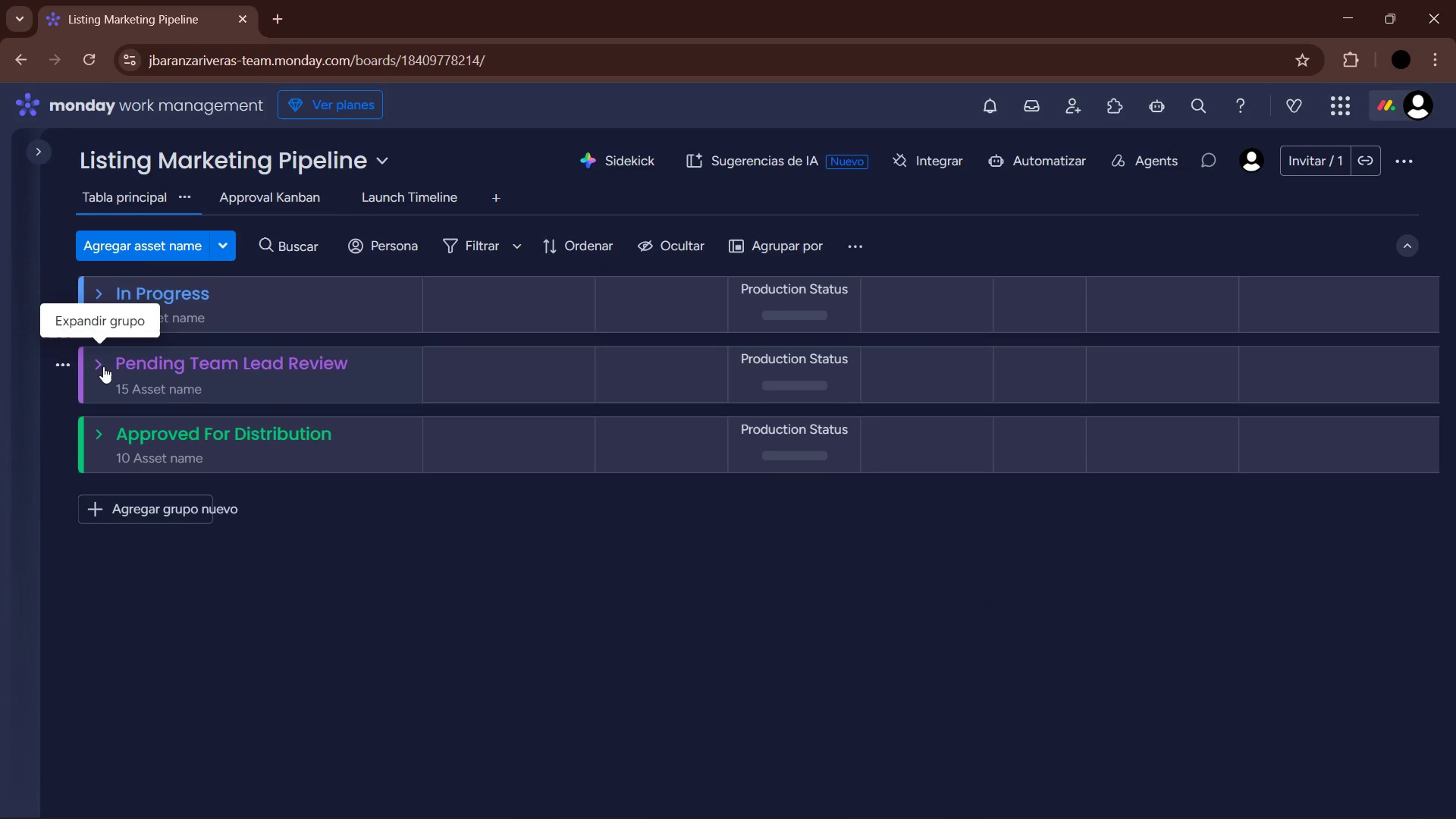 
left_click([97, 365])
 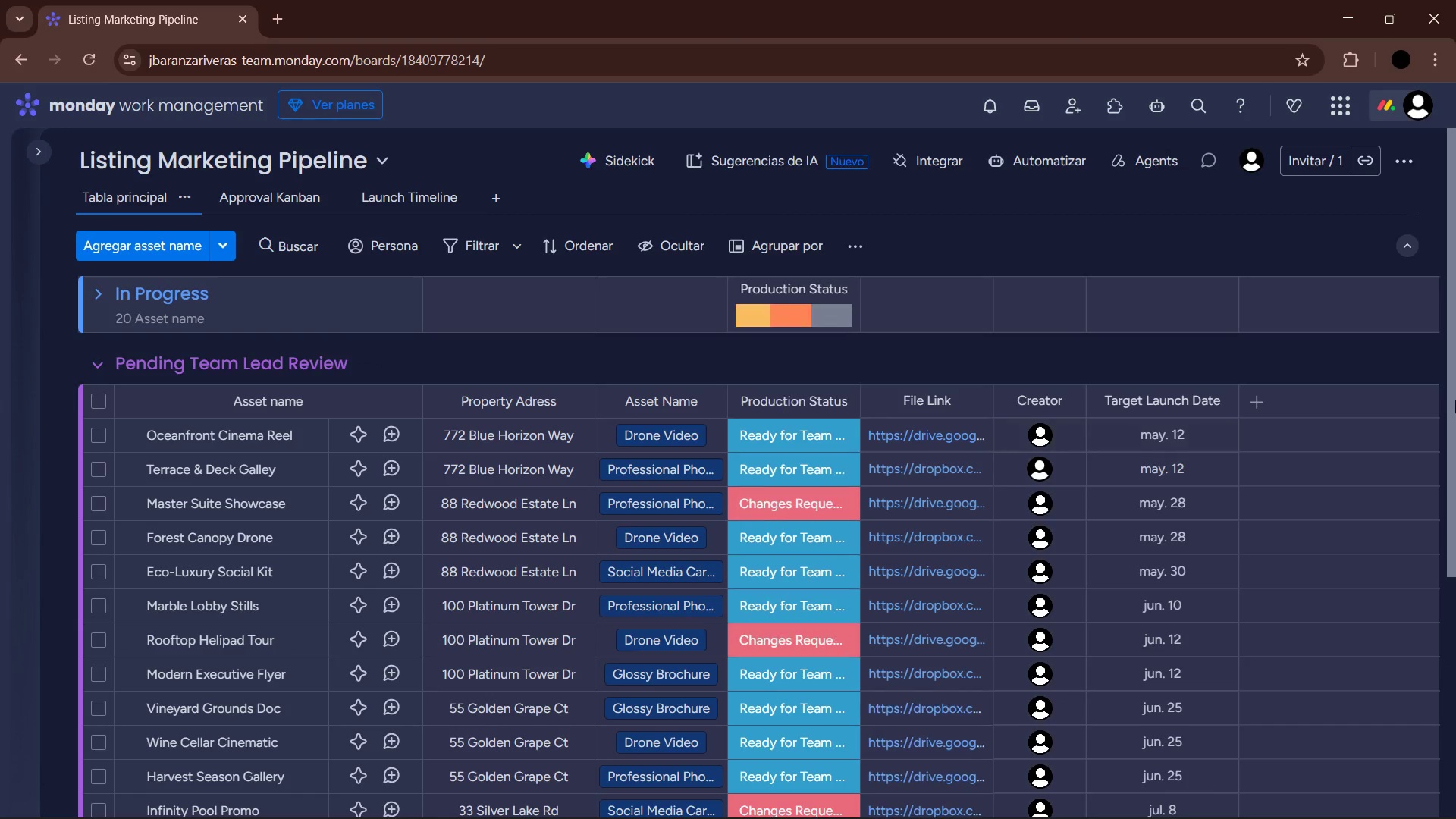 
left_click_drag(start_coordinate=[1452, 400], to_coordinate=[1455, 439])
 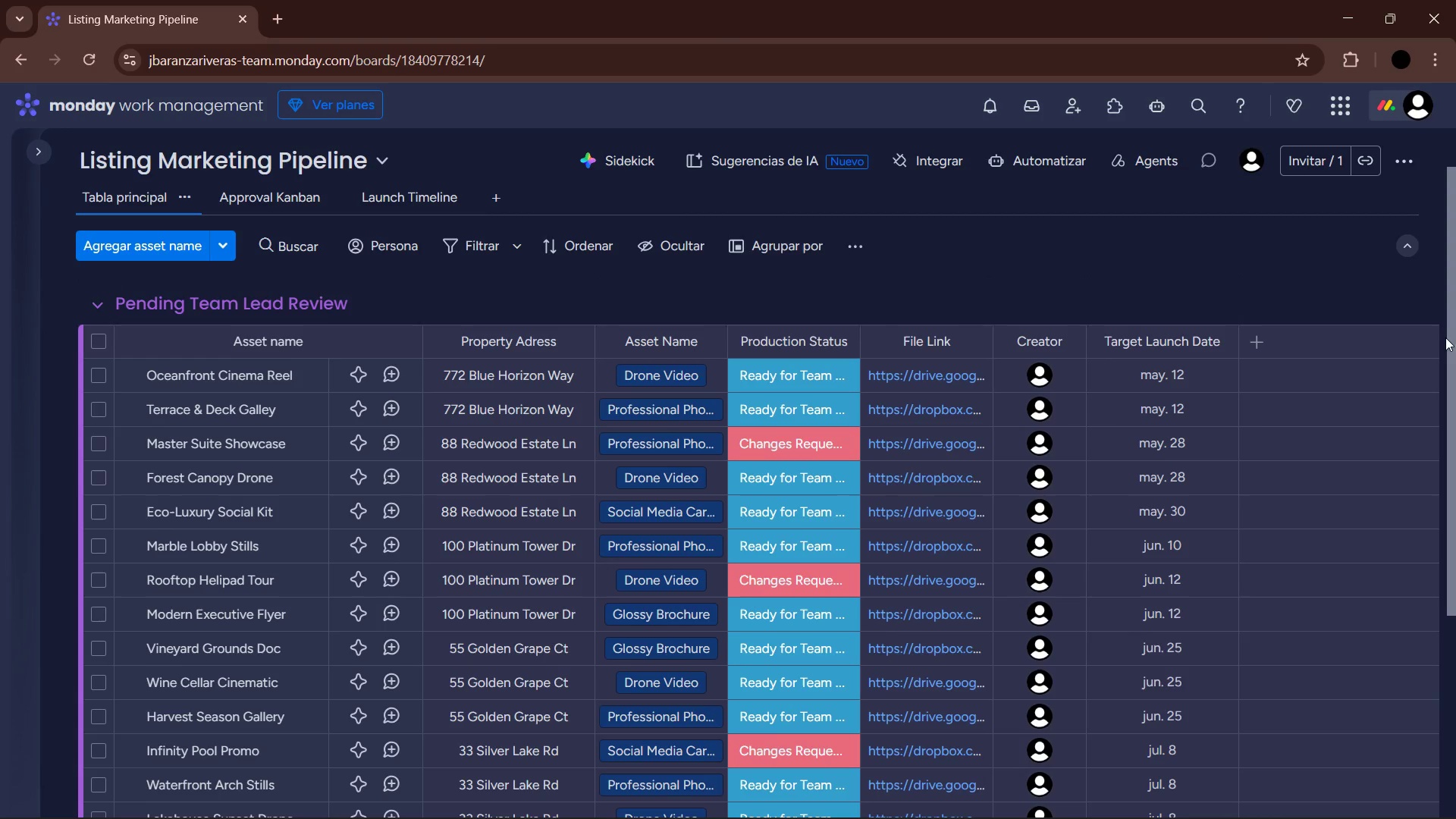 
left_click_drag(start_coordinate=[1448, 336], to_coordinate=[1455, 271])
 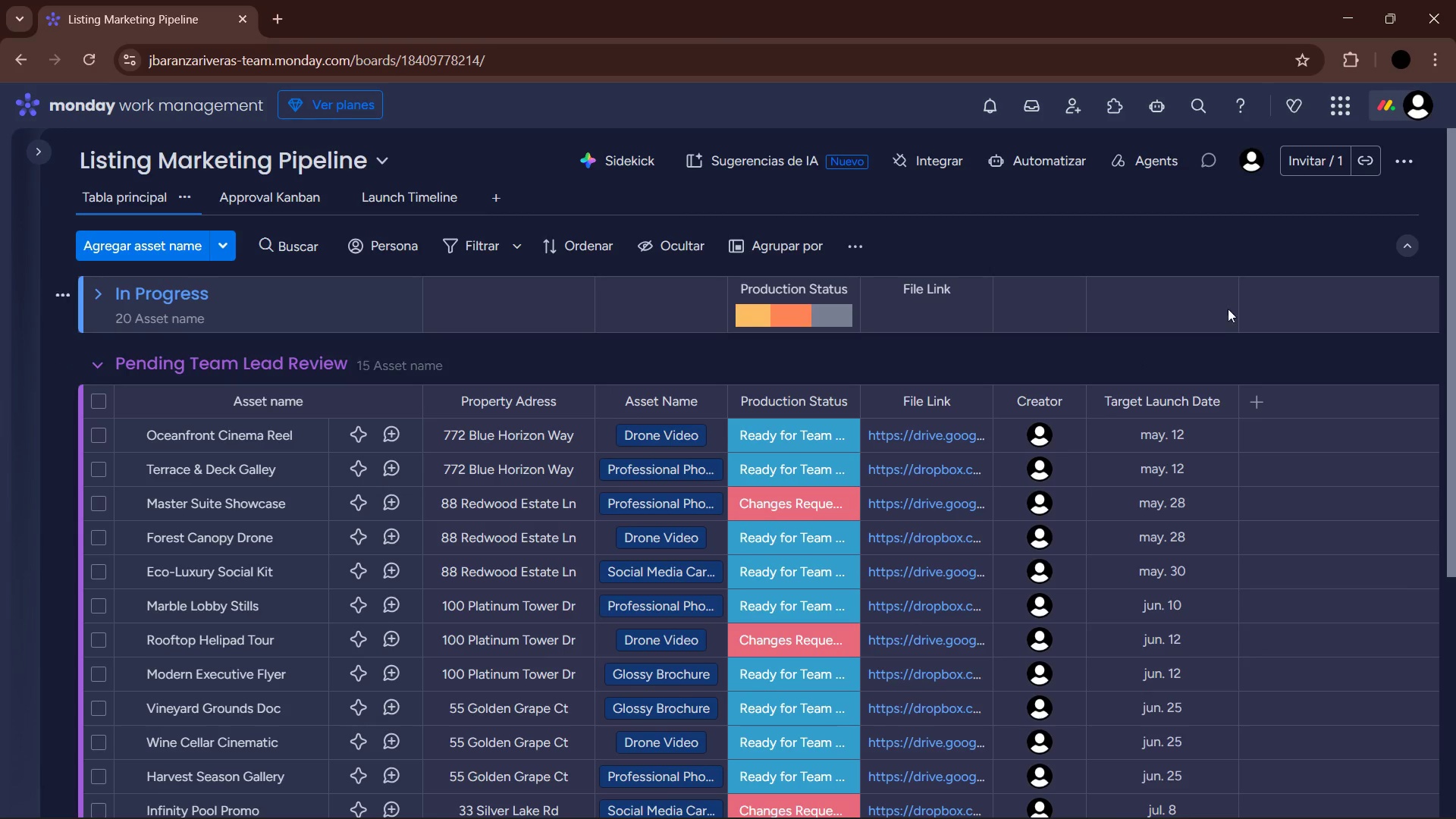 
key(PrintScreen)
 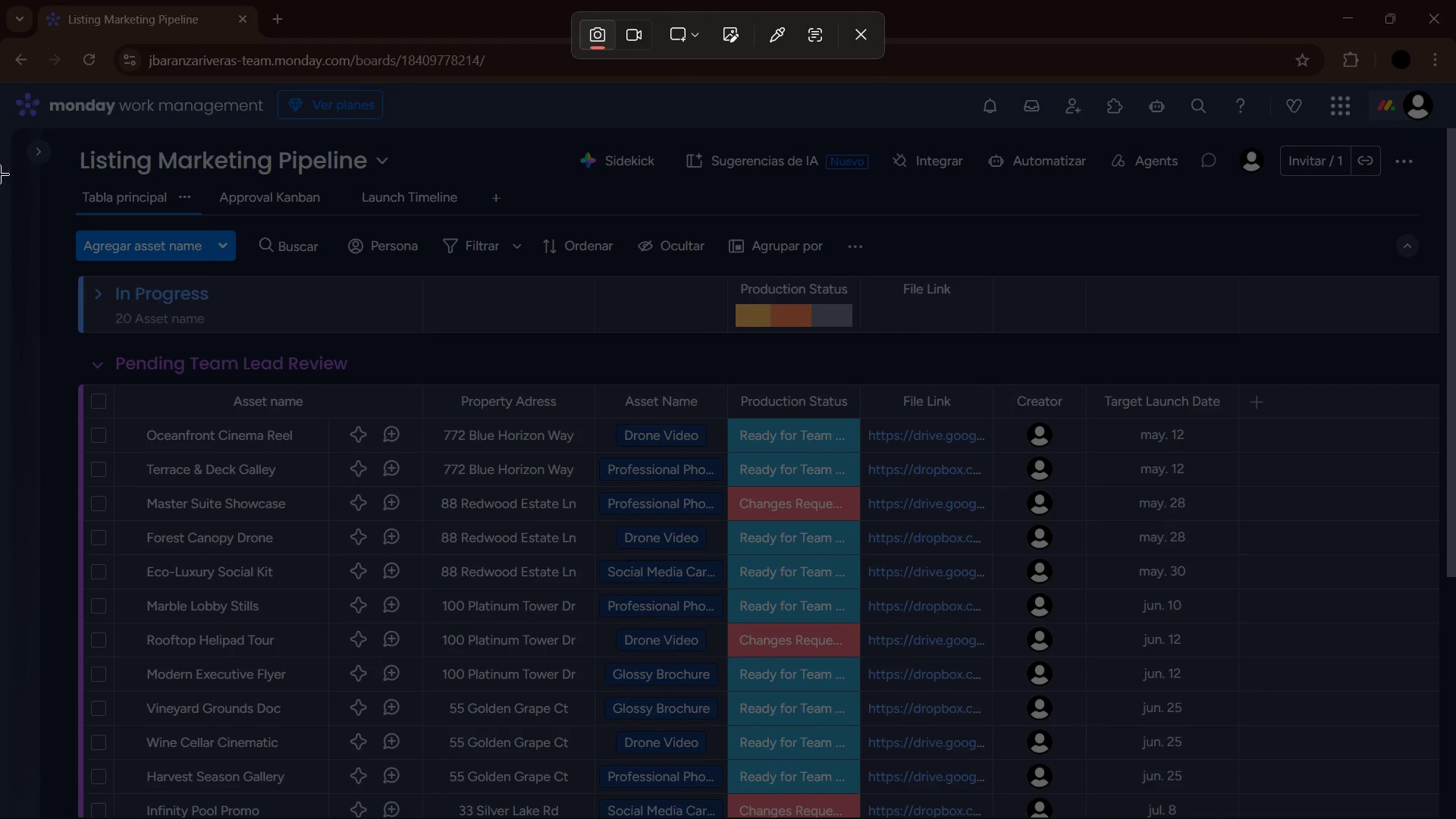 
left_click_drag(start_coordinate=[0, 83], to_coordinate=[1455, 818])
 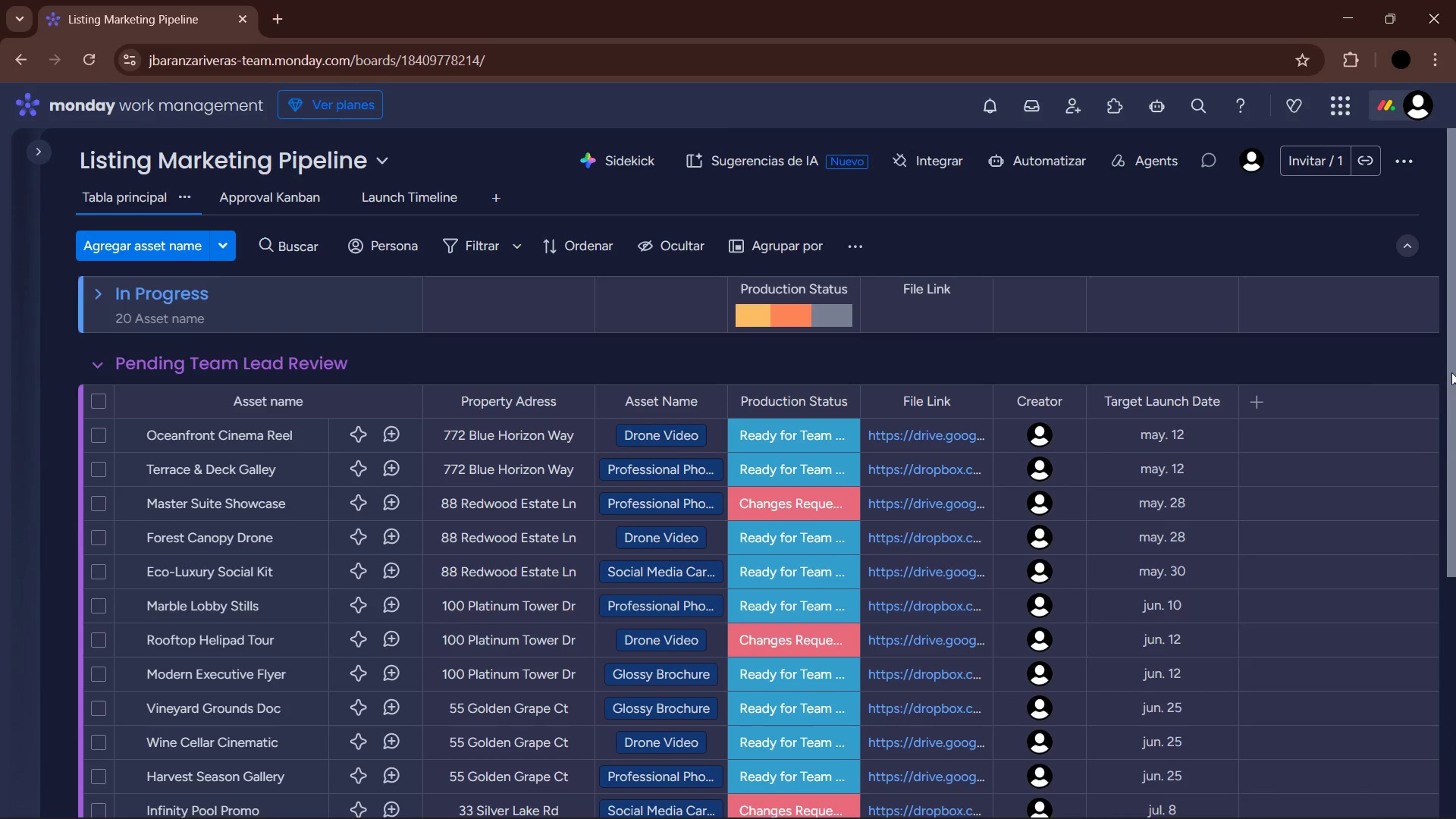 
left_click_drag(start_coordinate=[1451, 372], to_coordinate=[1455, 593])
 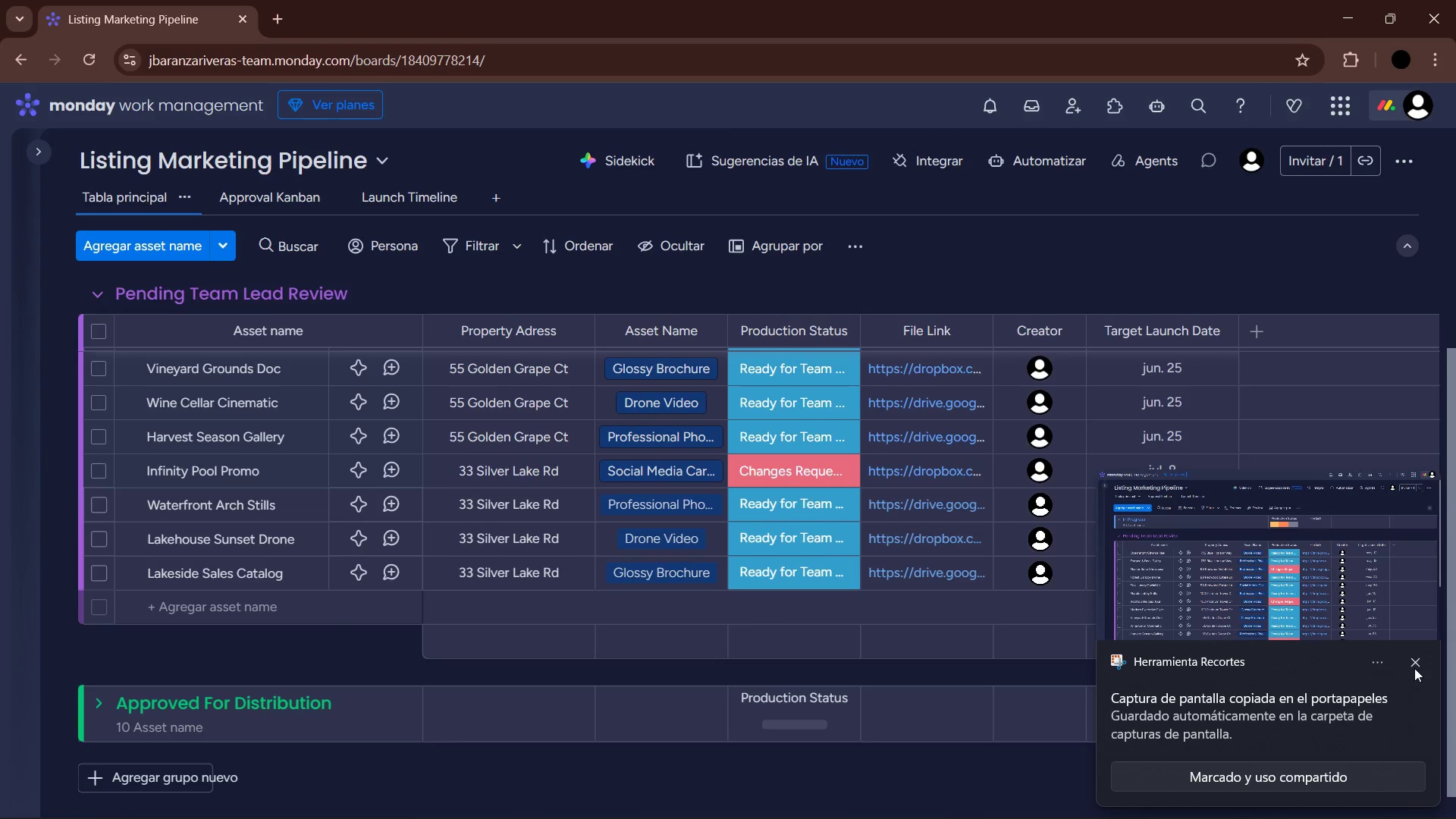 
left_click([1416, 667])
 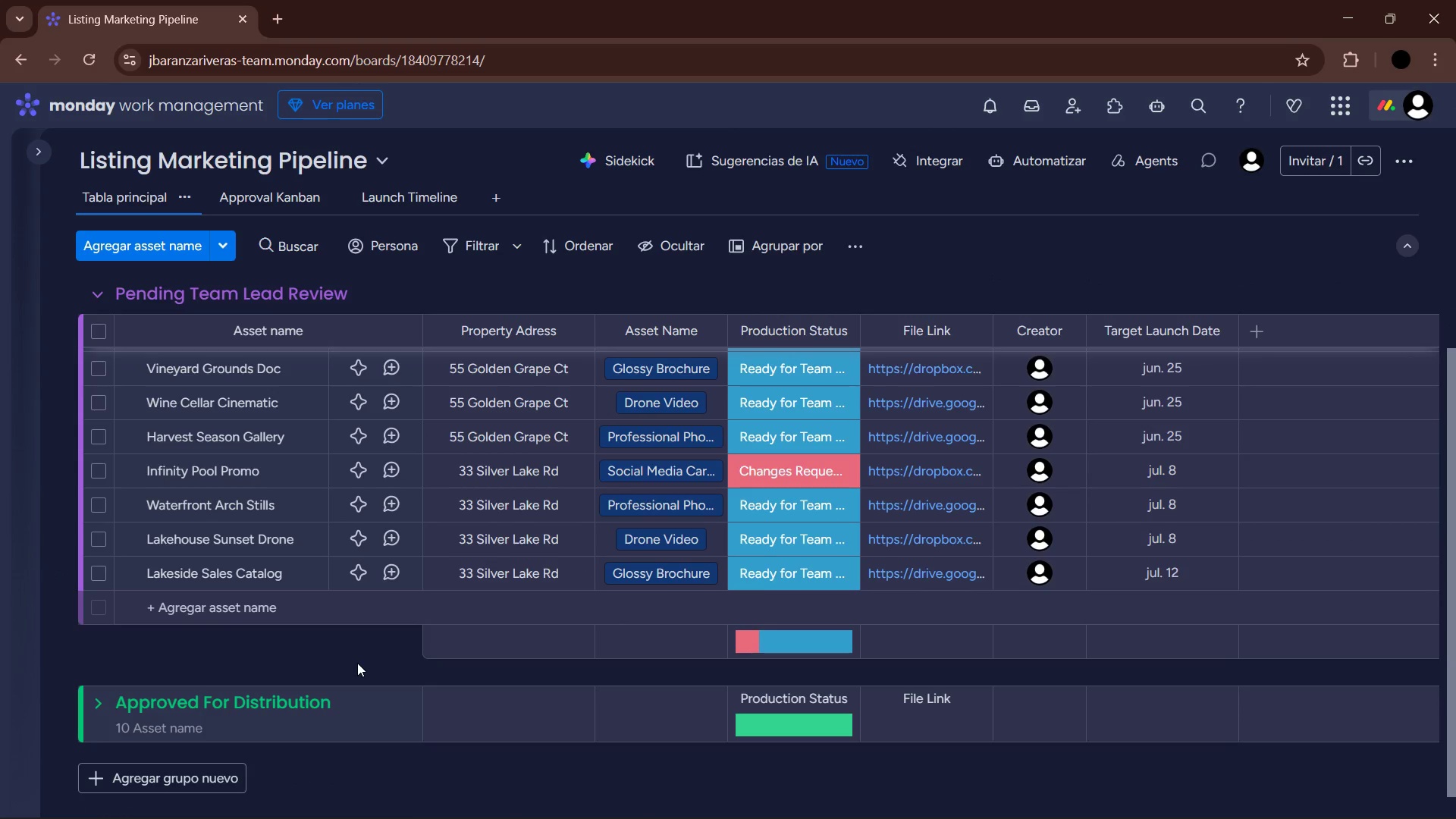 
key(PrintScreen)
 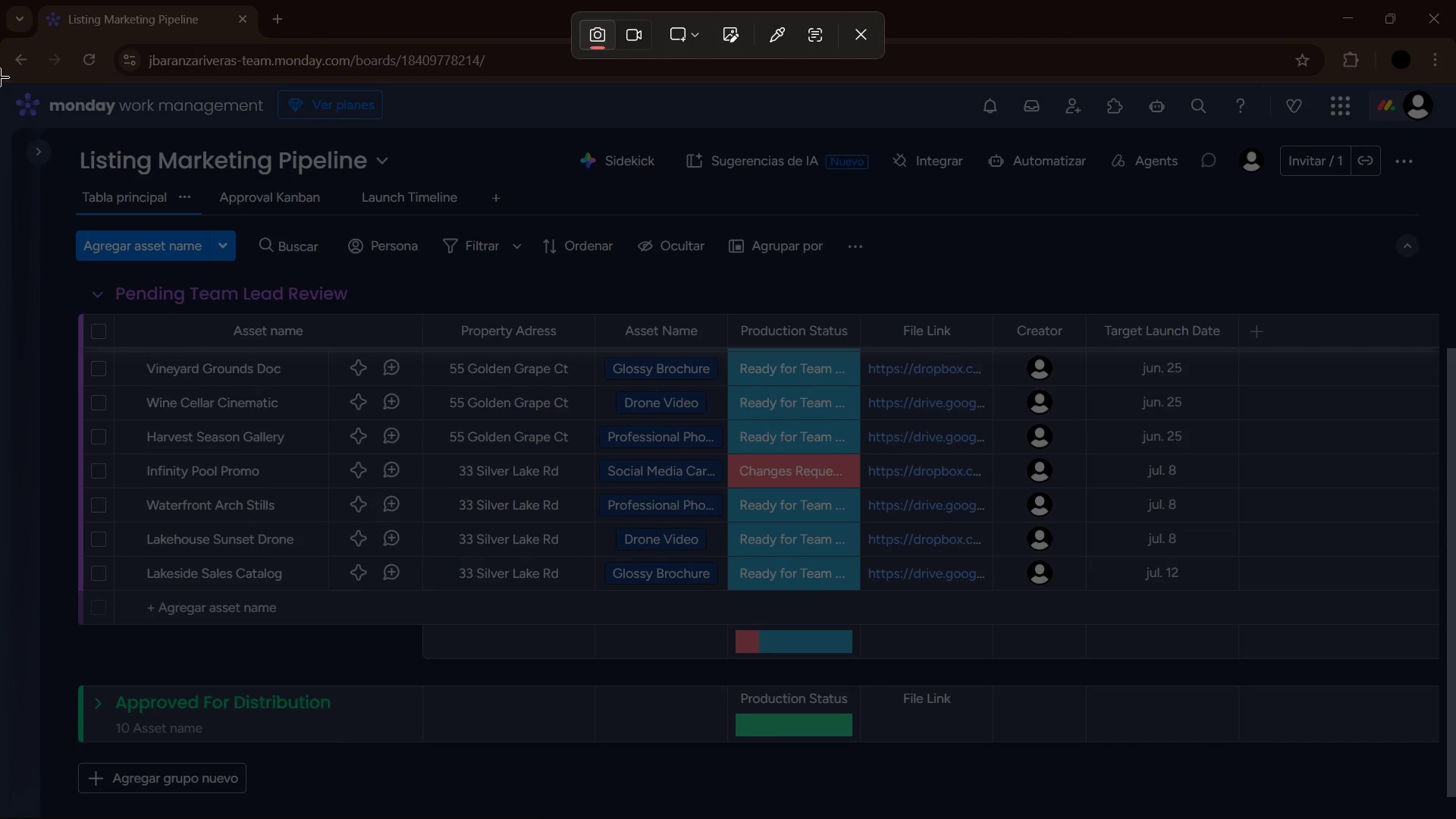 
left_click_drag(start_coordinate=[0, 89], to_coordinate=[1455, 818])
 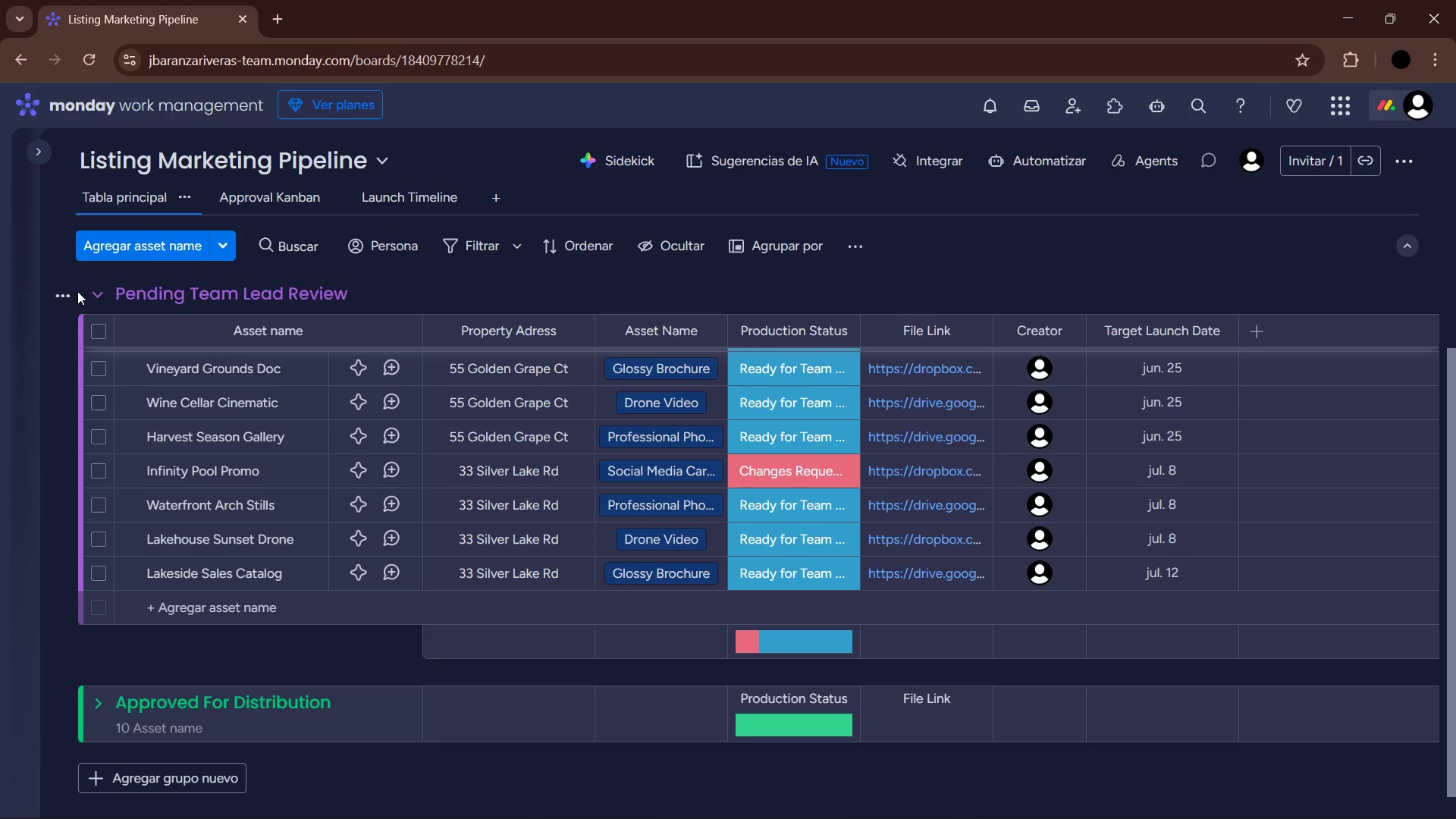 
left_click([97, 294])
 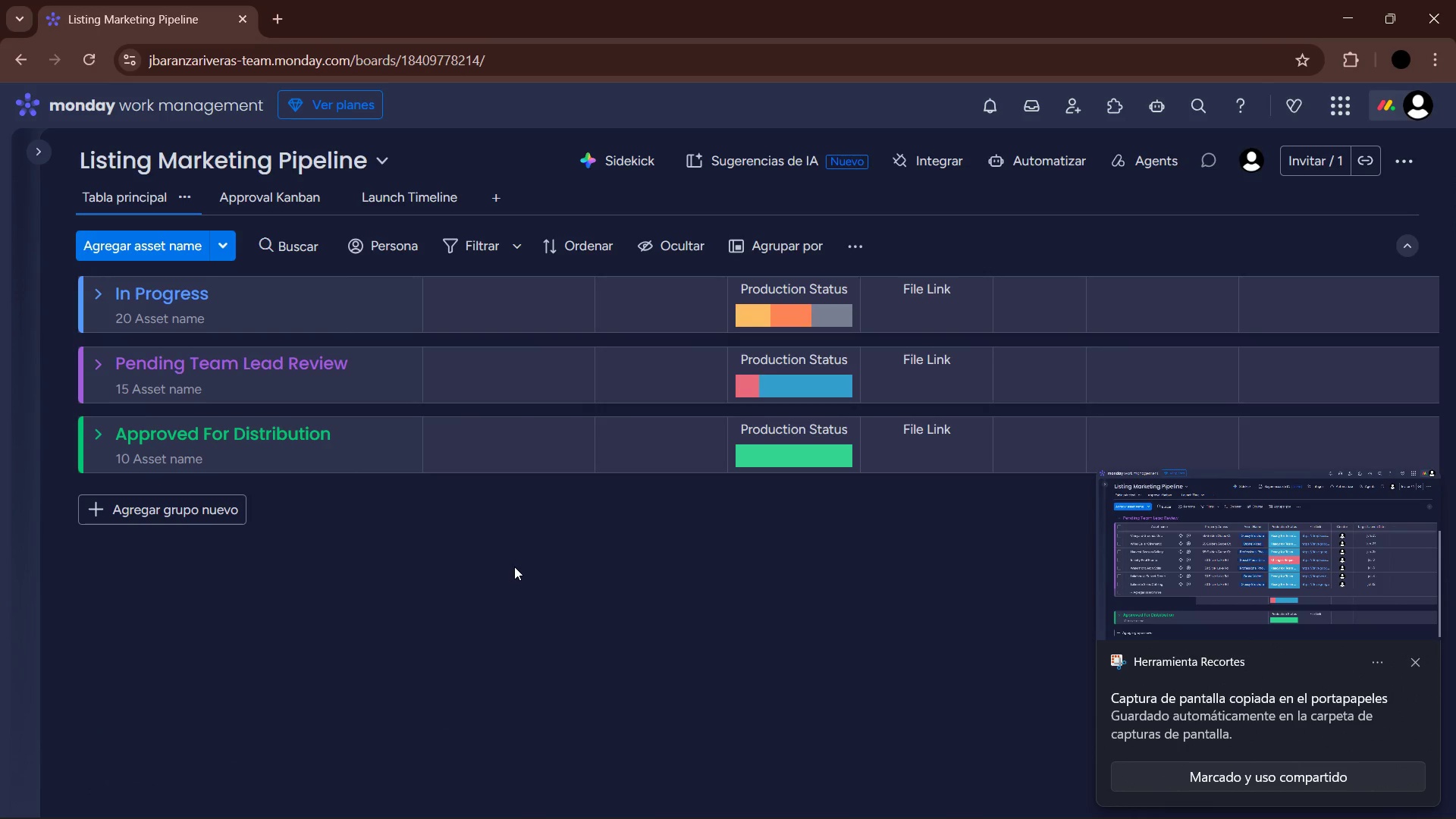 
wait(8.0)
 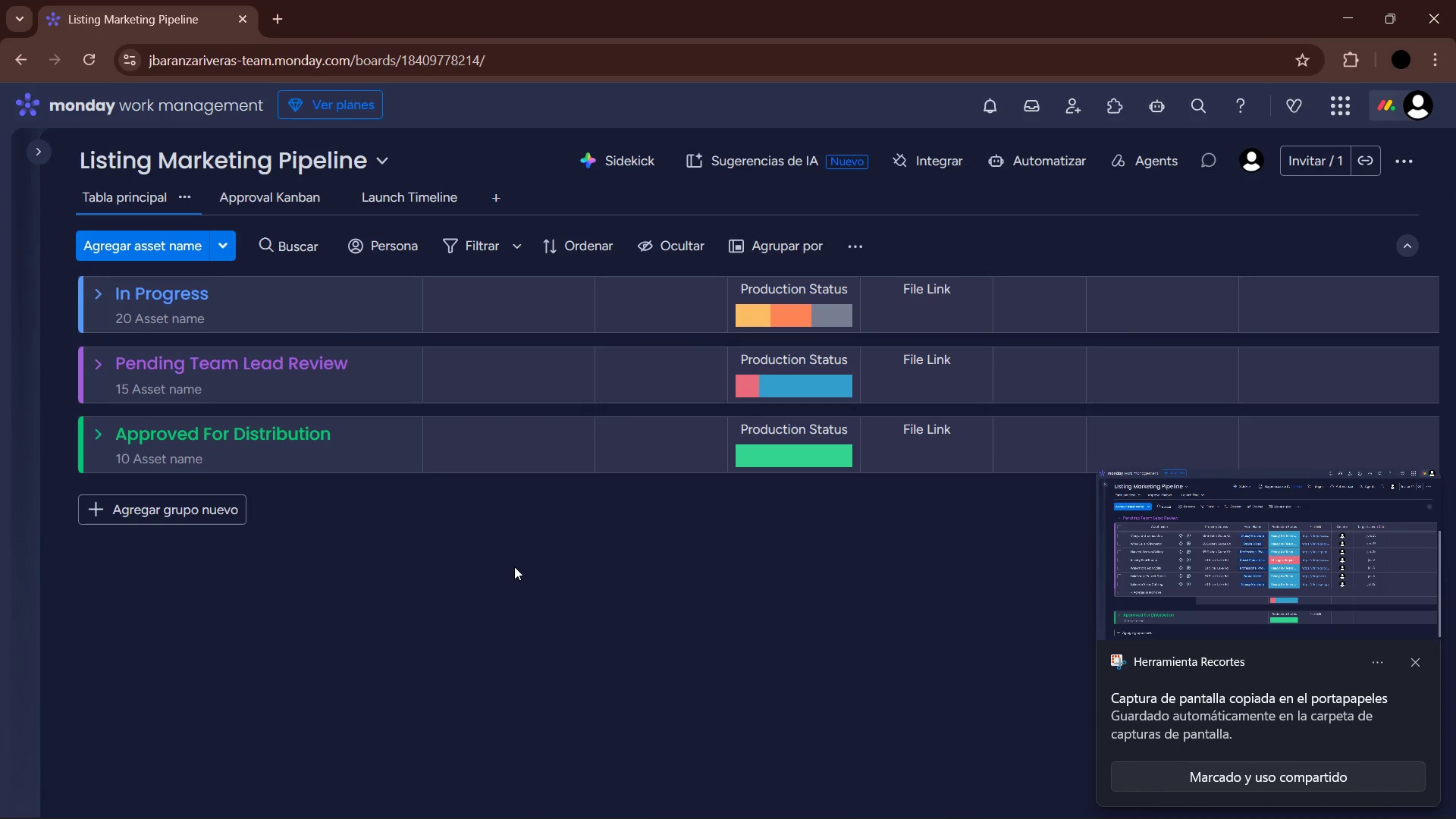 
left_click([101, 438])
 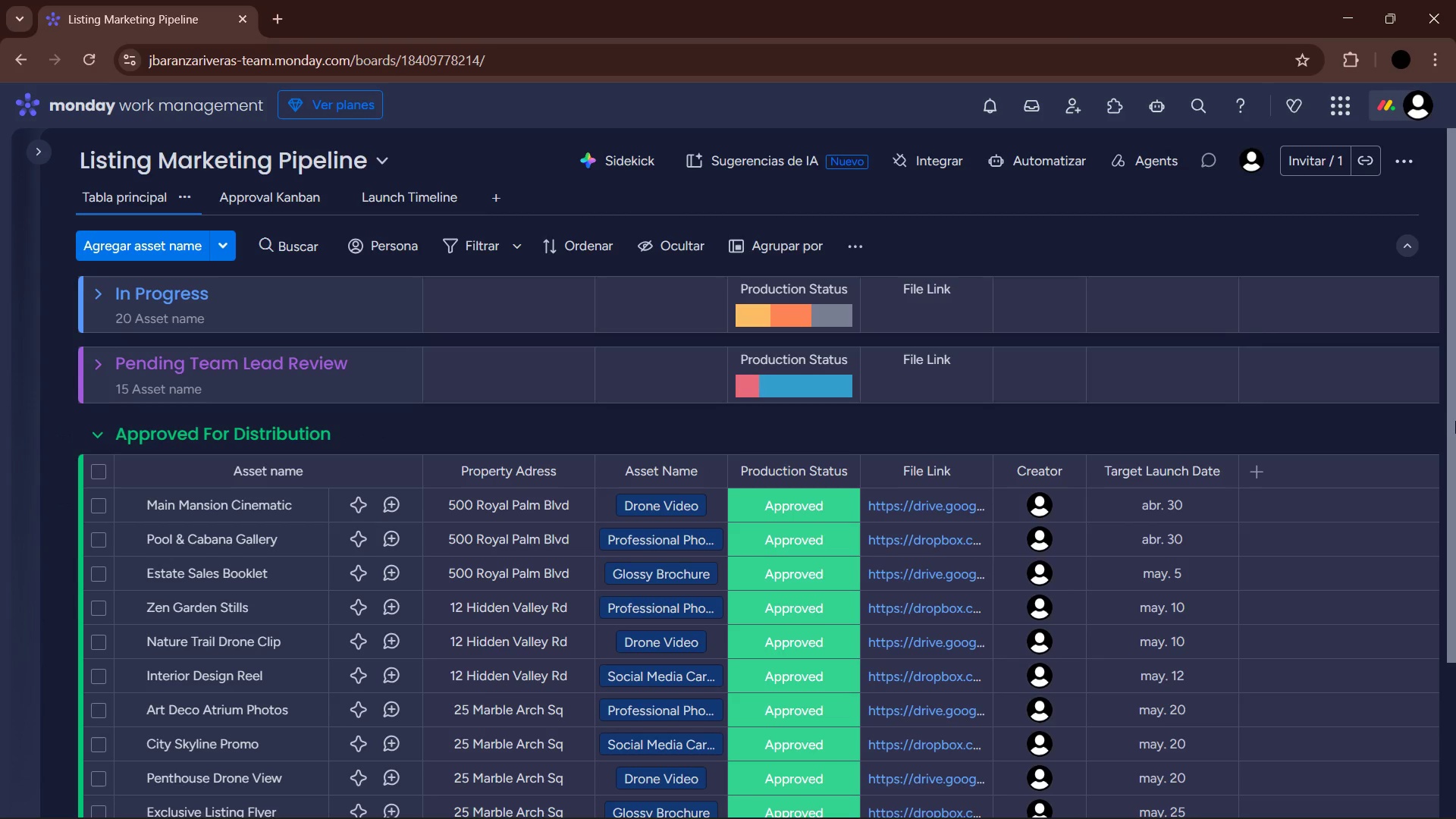 
left_click_drag(start_coordinate=[1451, 414], to_coordinate=[1455, 487])
 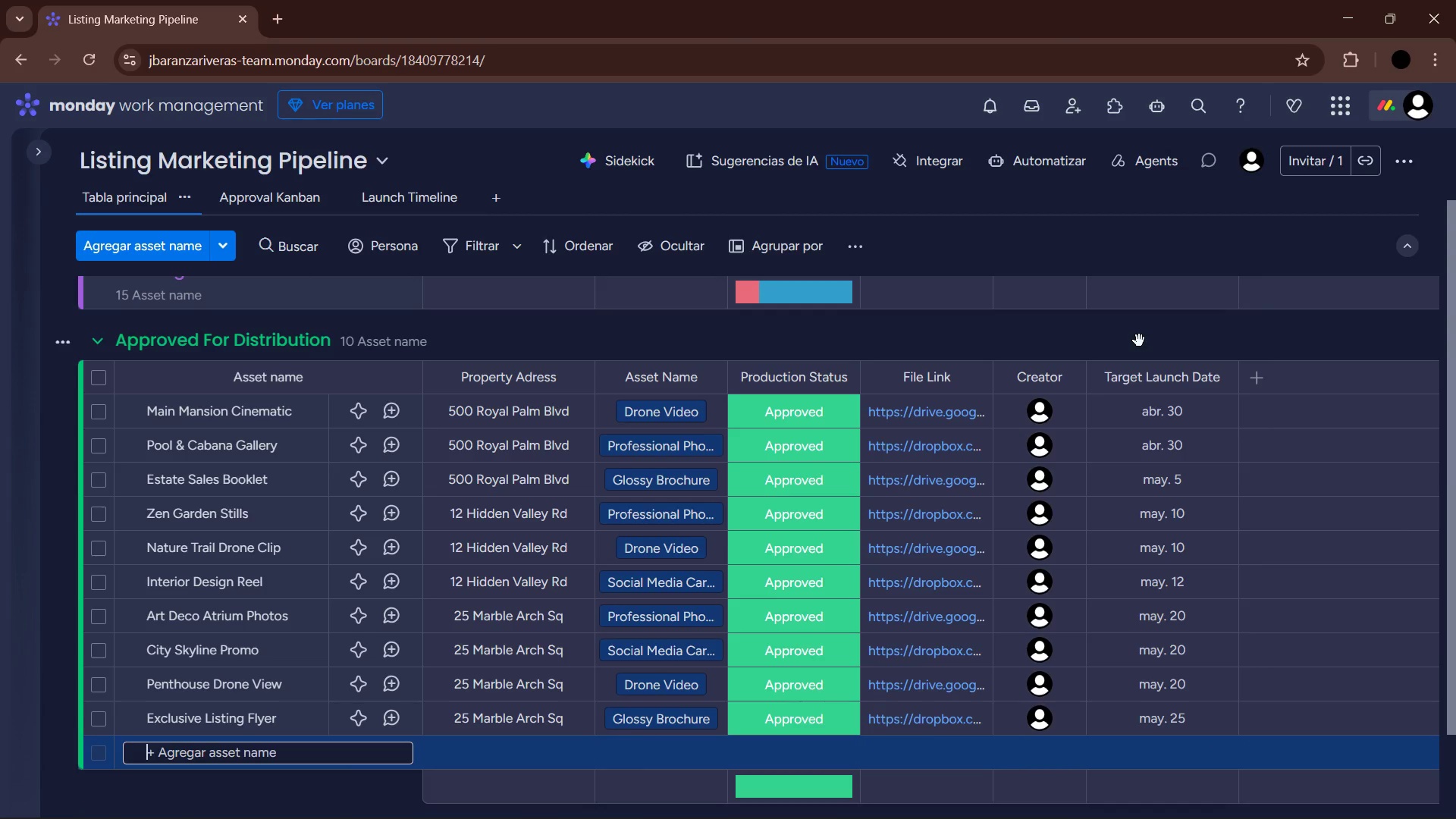 
key(PrintScreen)
 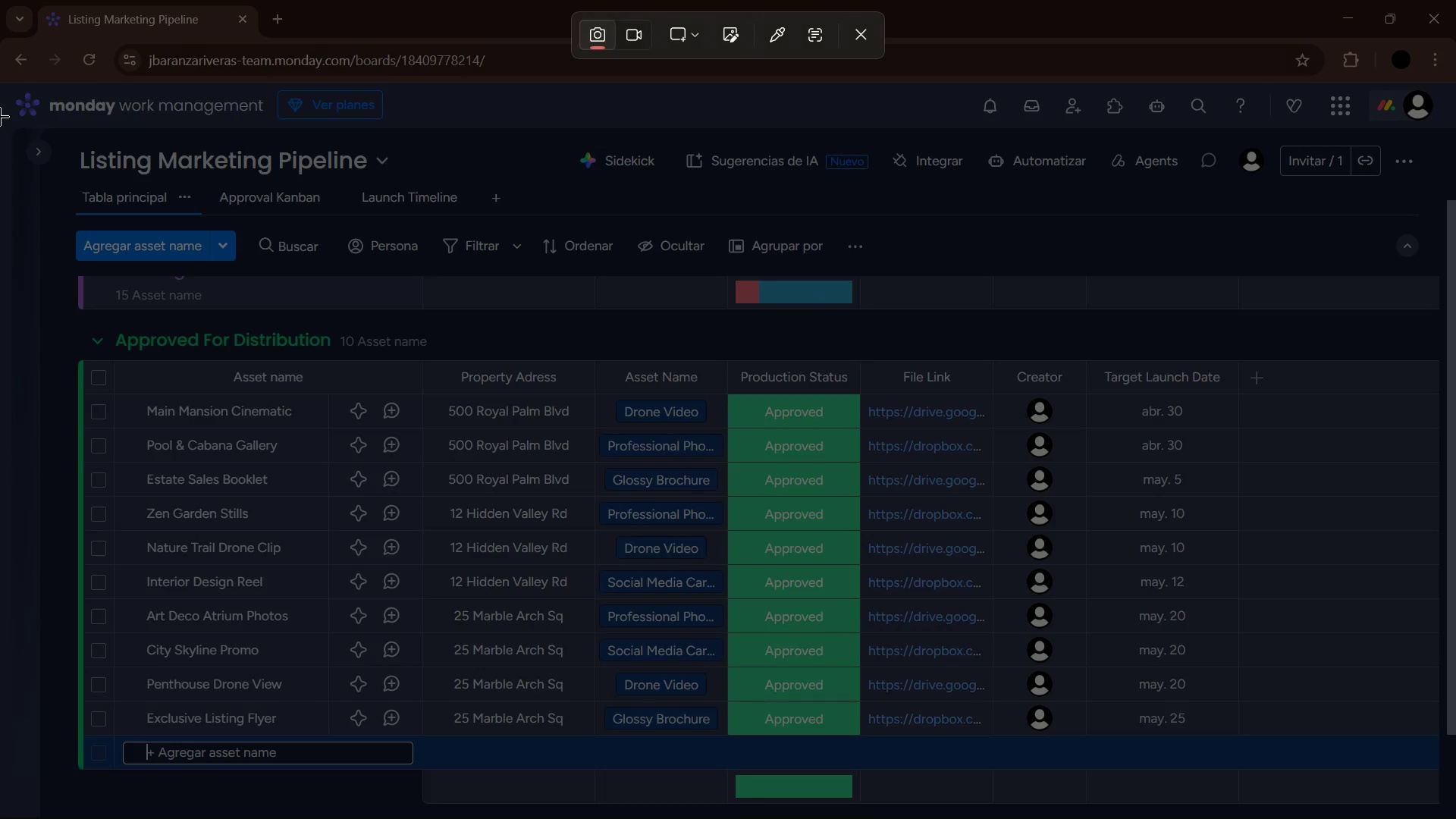 
left_click_drag(start_coordinate=[0, 87], to_coordinate=[1455, 818])
 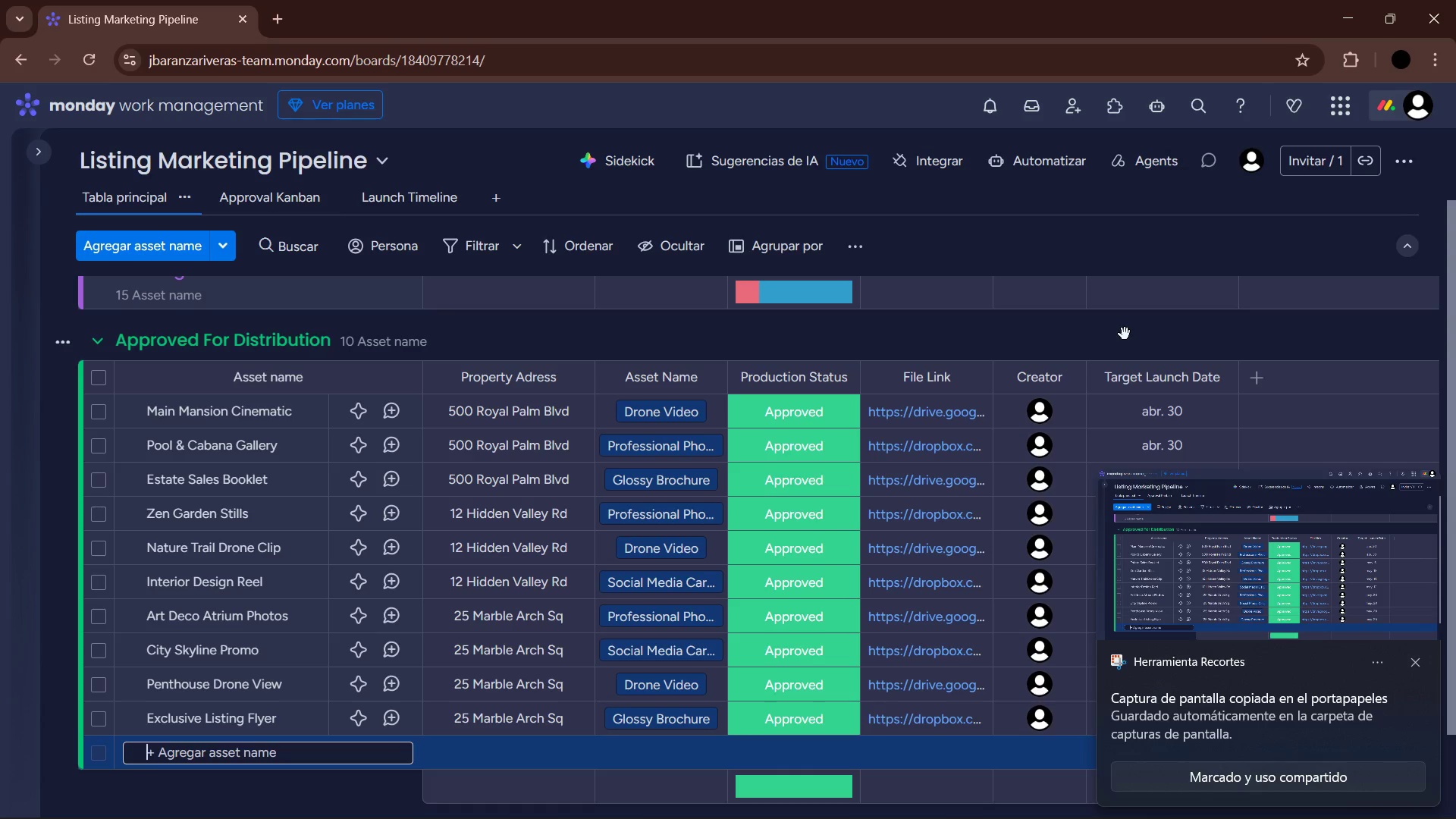 
wait(11.77)
 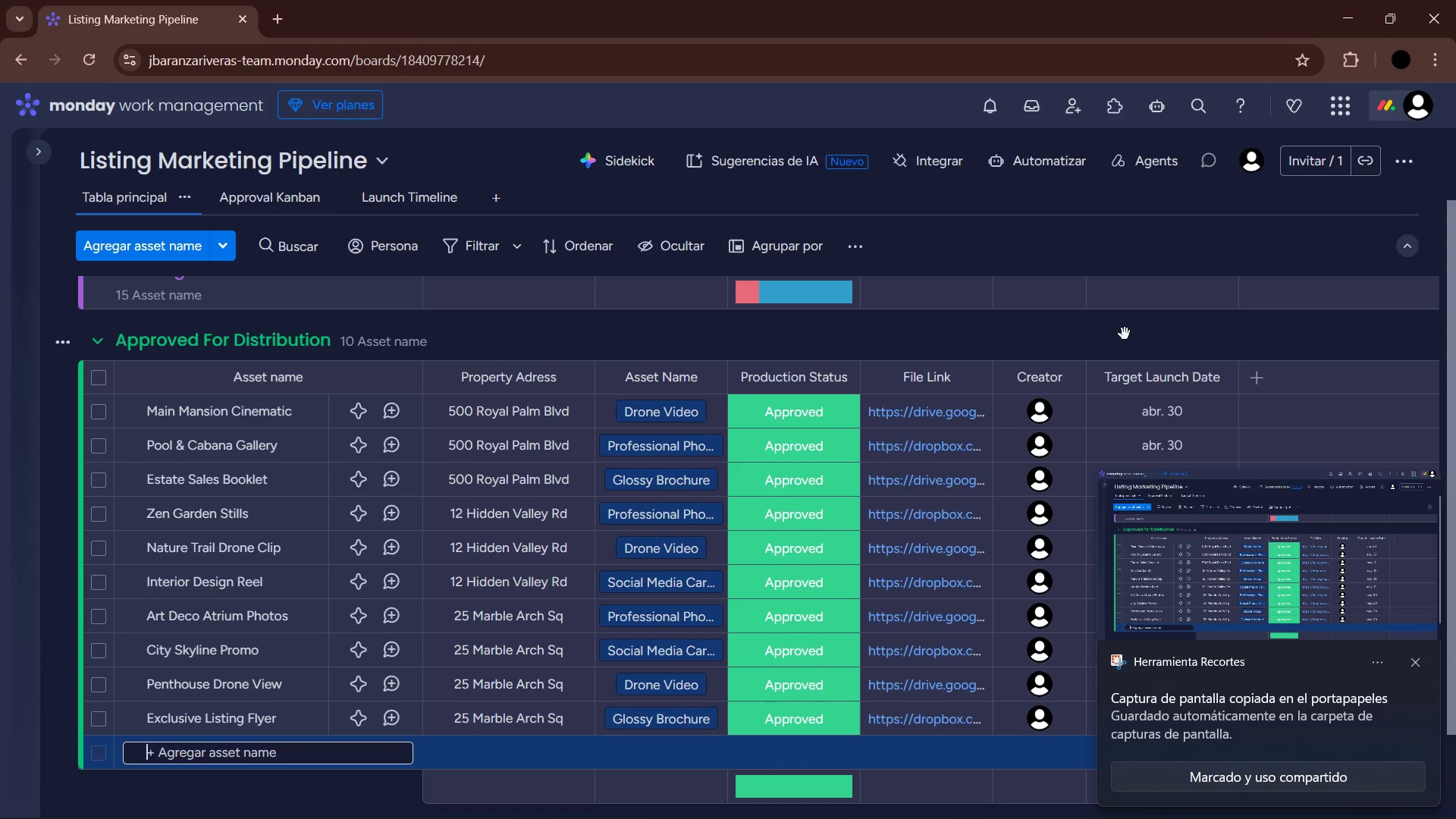 
left_click([104, 346])
 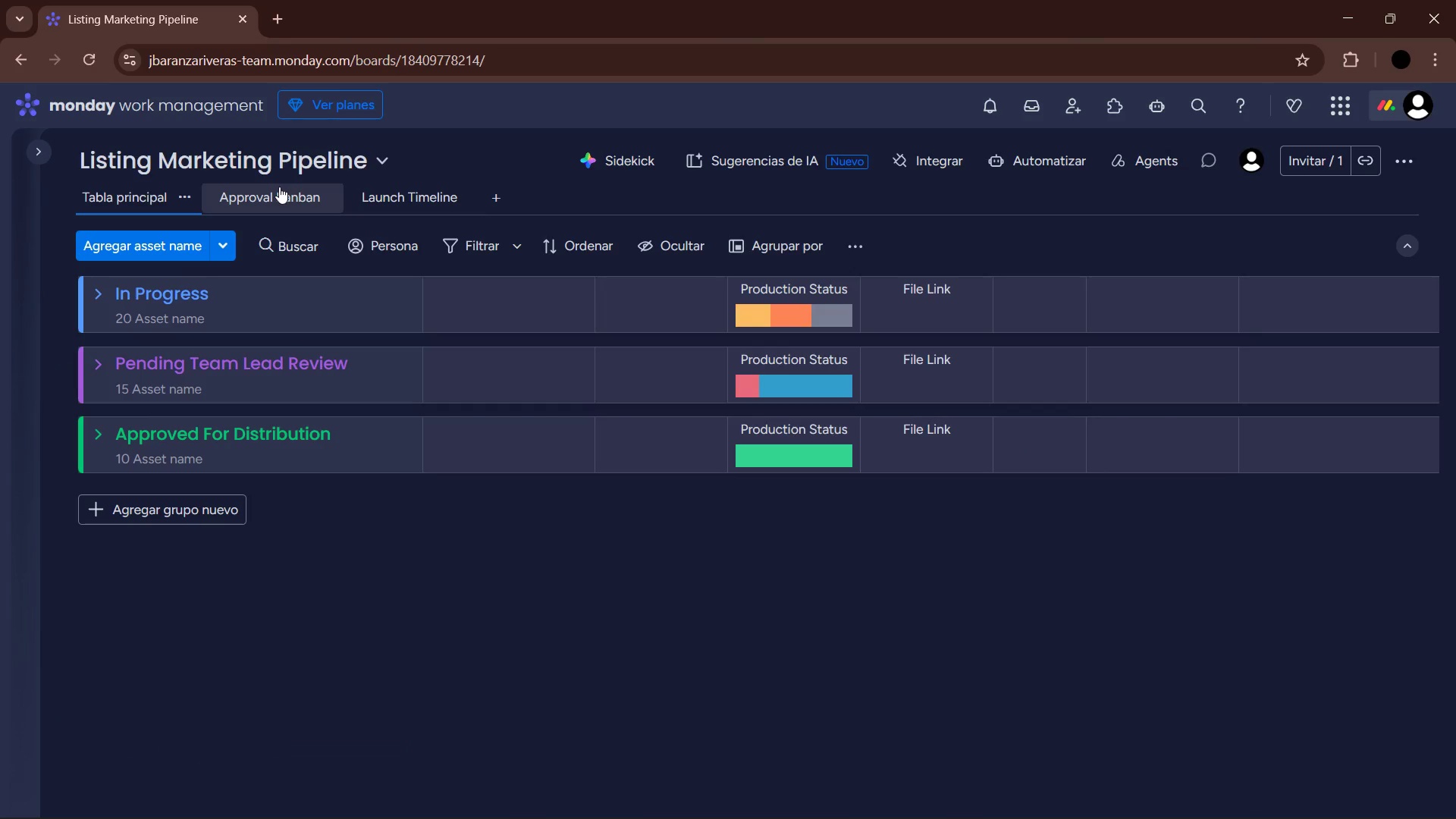 
left_click([279, 187])
 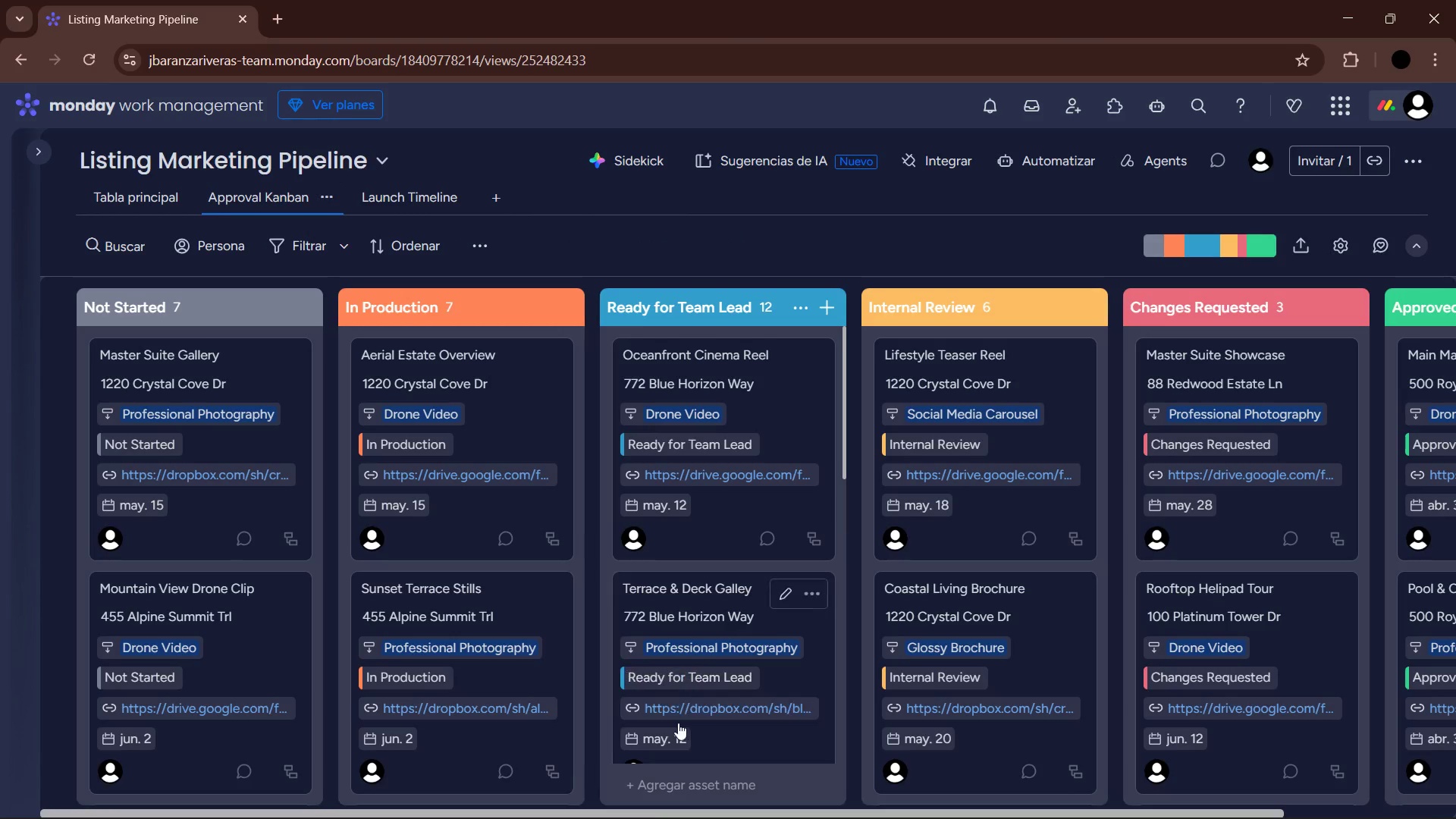 
left_click_drag(start_coordinate=[539, 814], to_coordinate=[574, 817])
 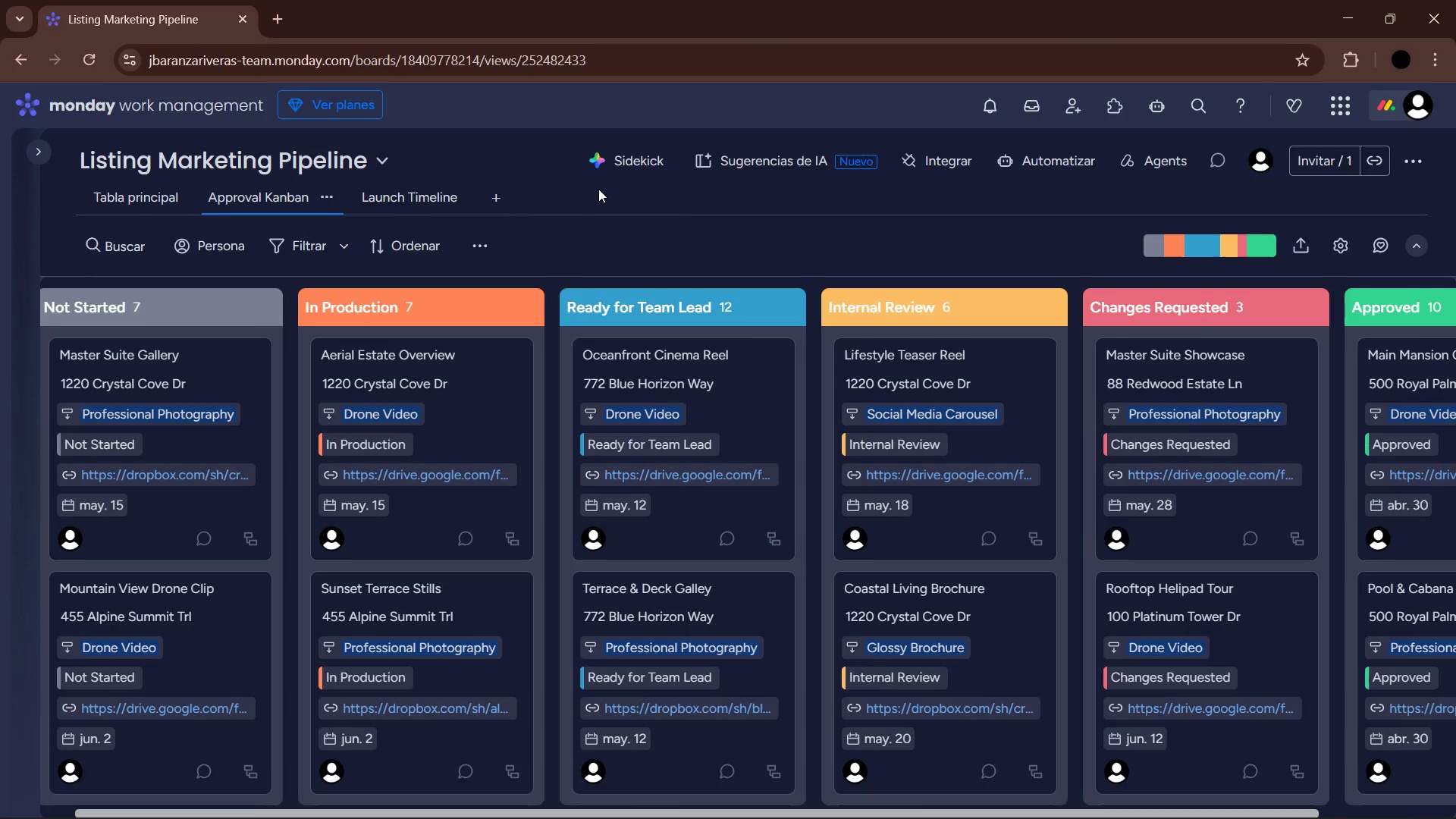 
key(PrintScreen)
 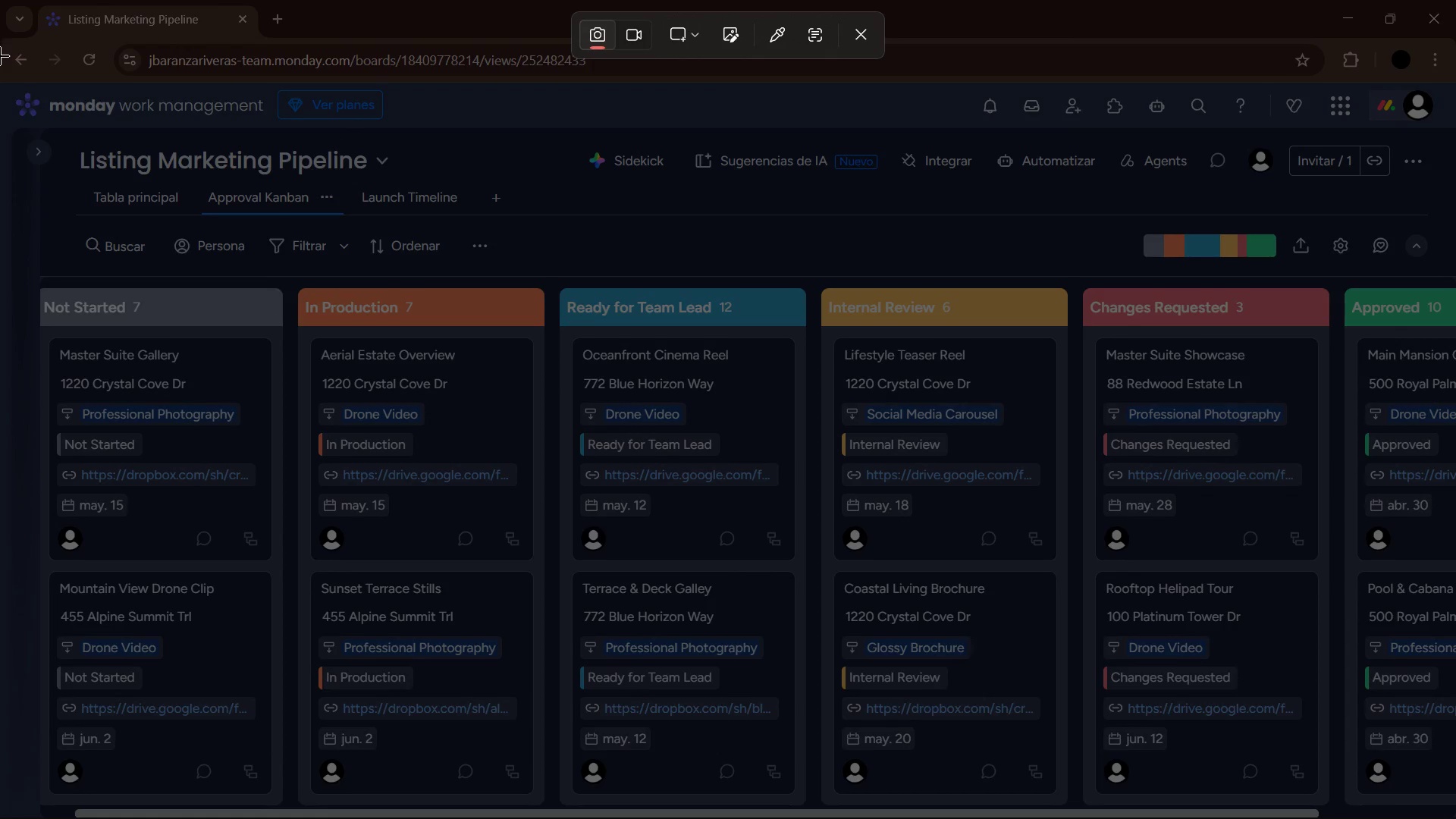 
left_click_drag(start_coordinate=[1, 83], to_coordinate=[1455, 818])
 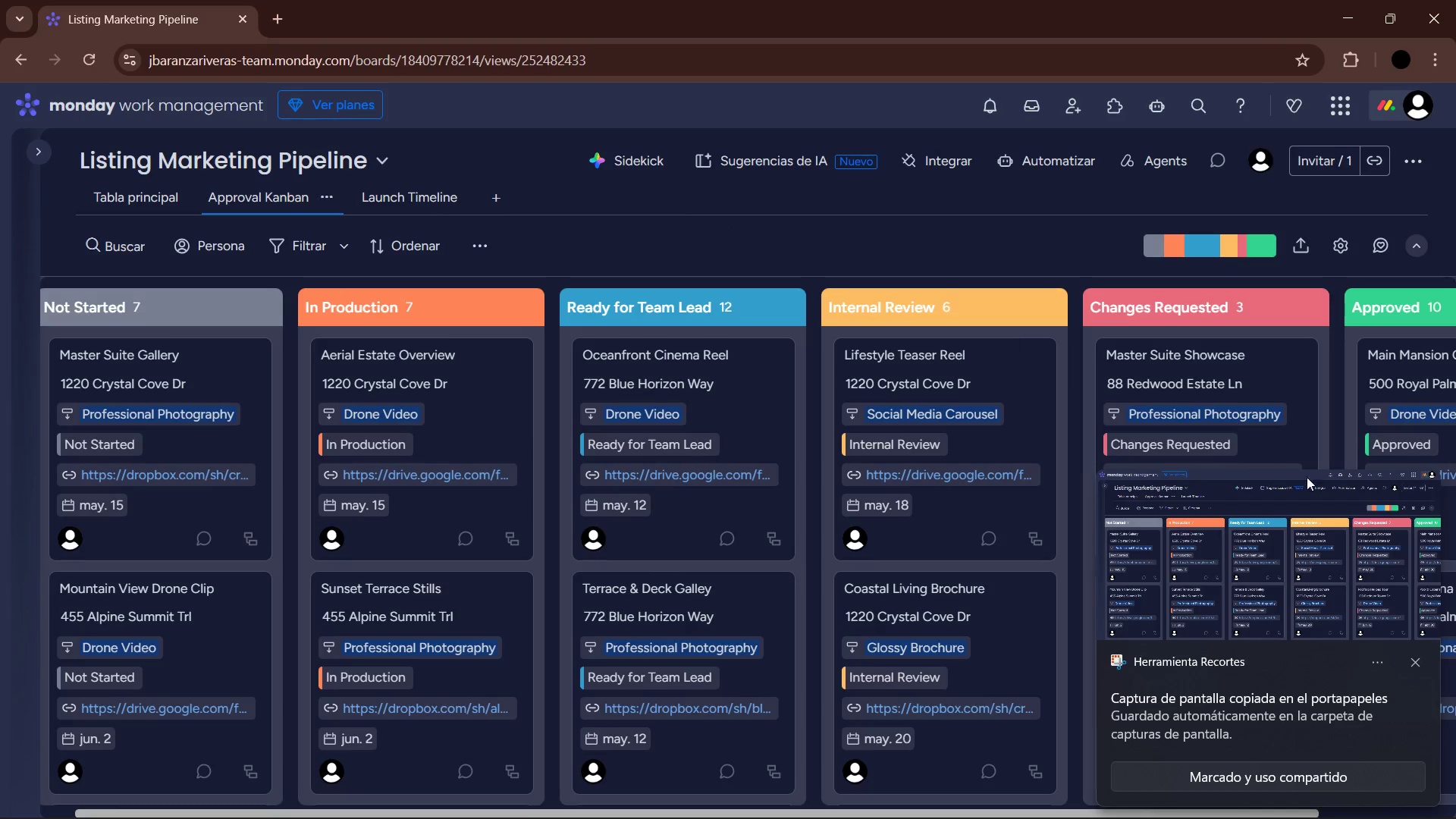 
left_click([1414, 669])
 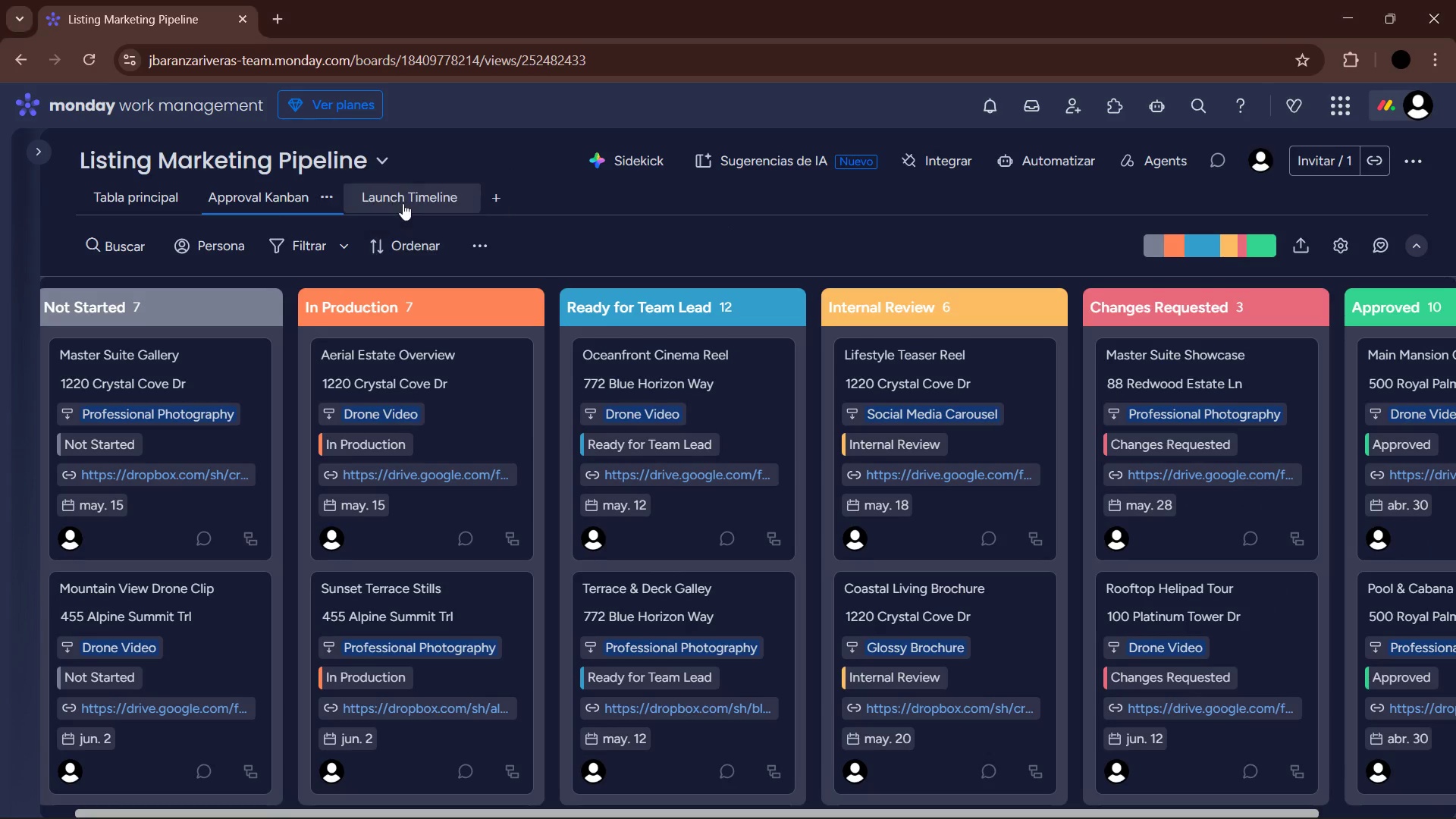 
left_click([403, 199])
 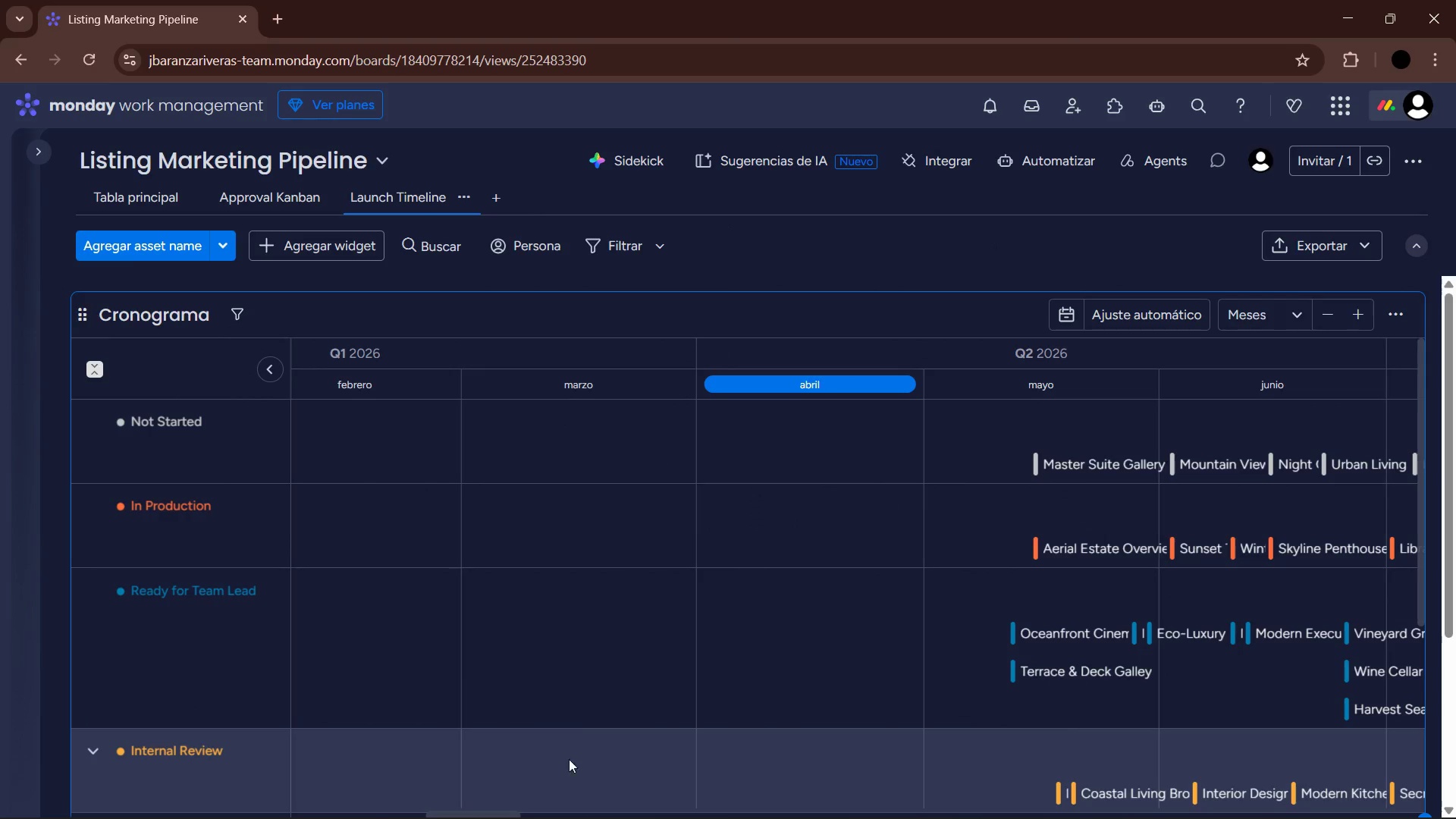 
left_click_drag(start_coordinate=[487, 809], to_coordinate=[719, 813])
 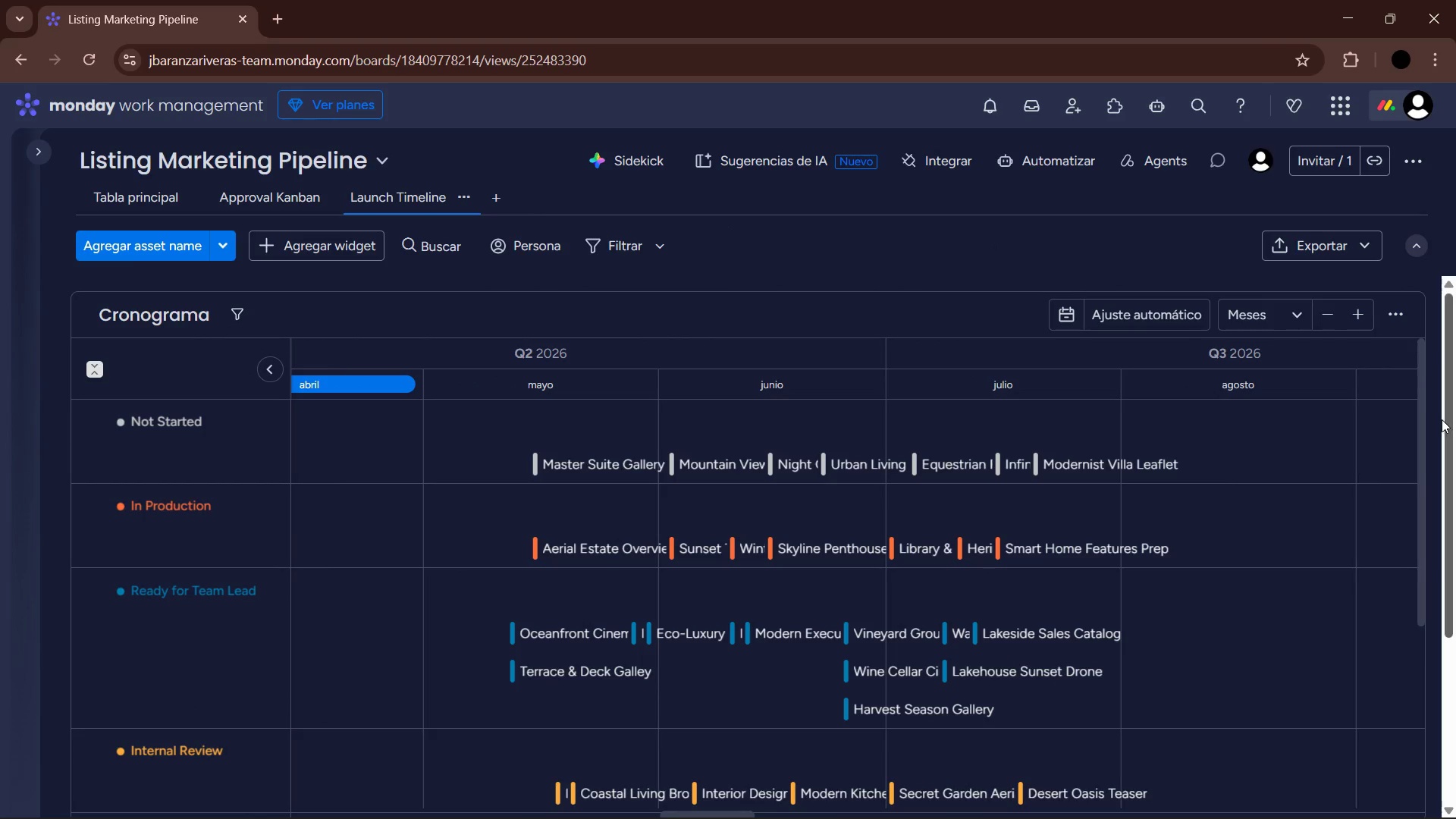 
left_click_drag(start_coordinate=[1451, 418], to_coordinate=[1455, 509])
 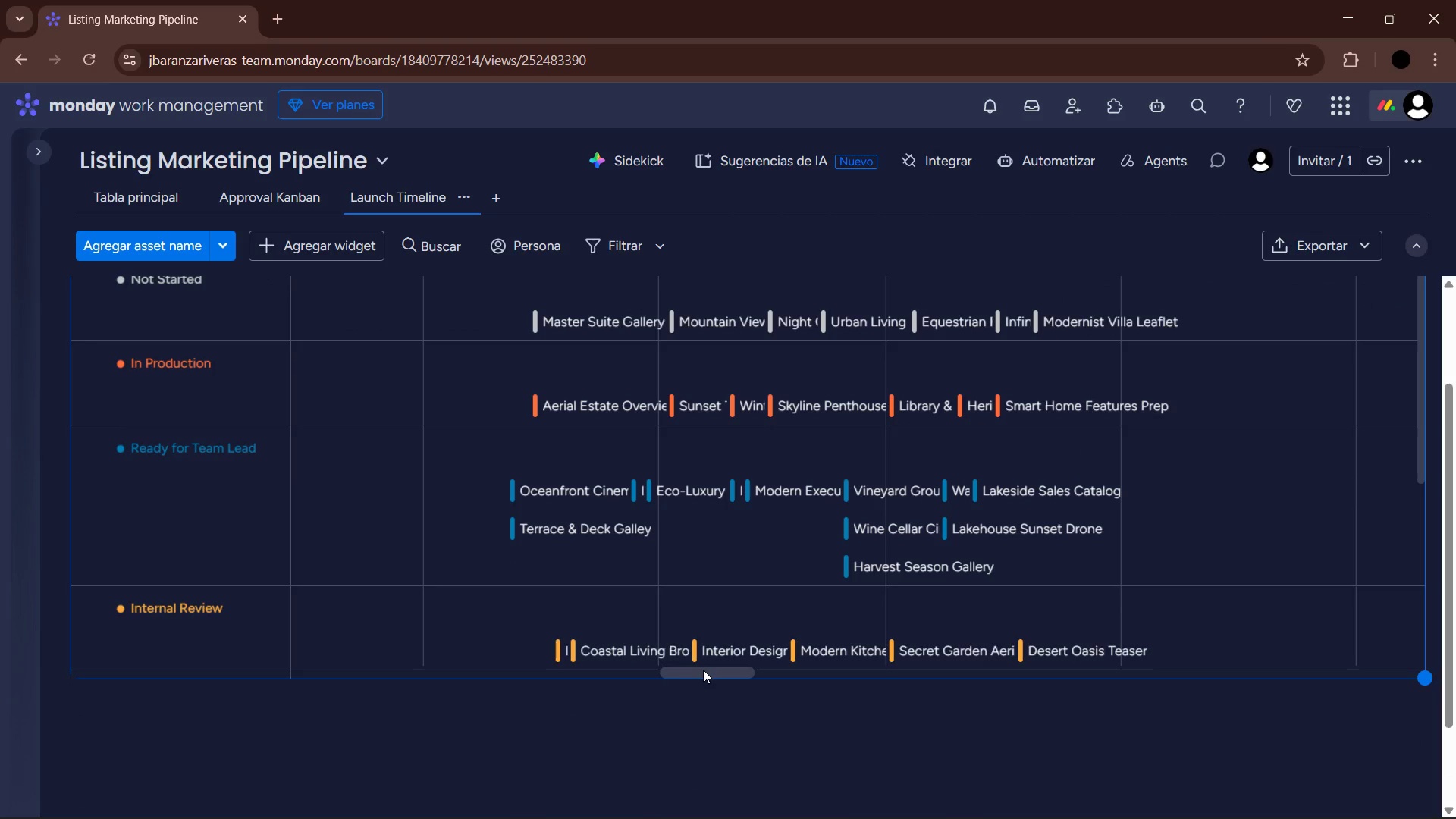 
left_click_drag(start_coordinate=[708, 674], to_coordinate=[708, 682])
 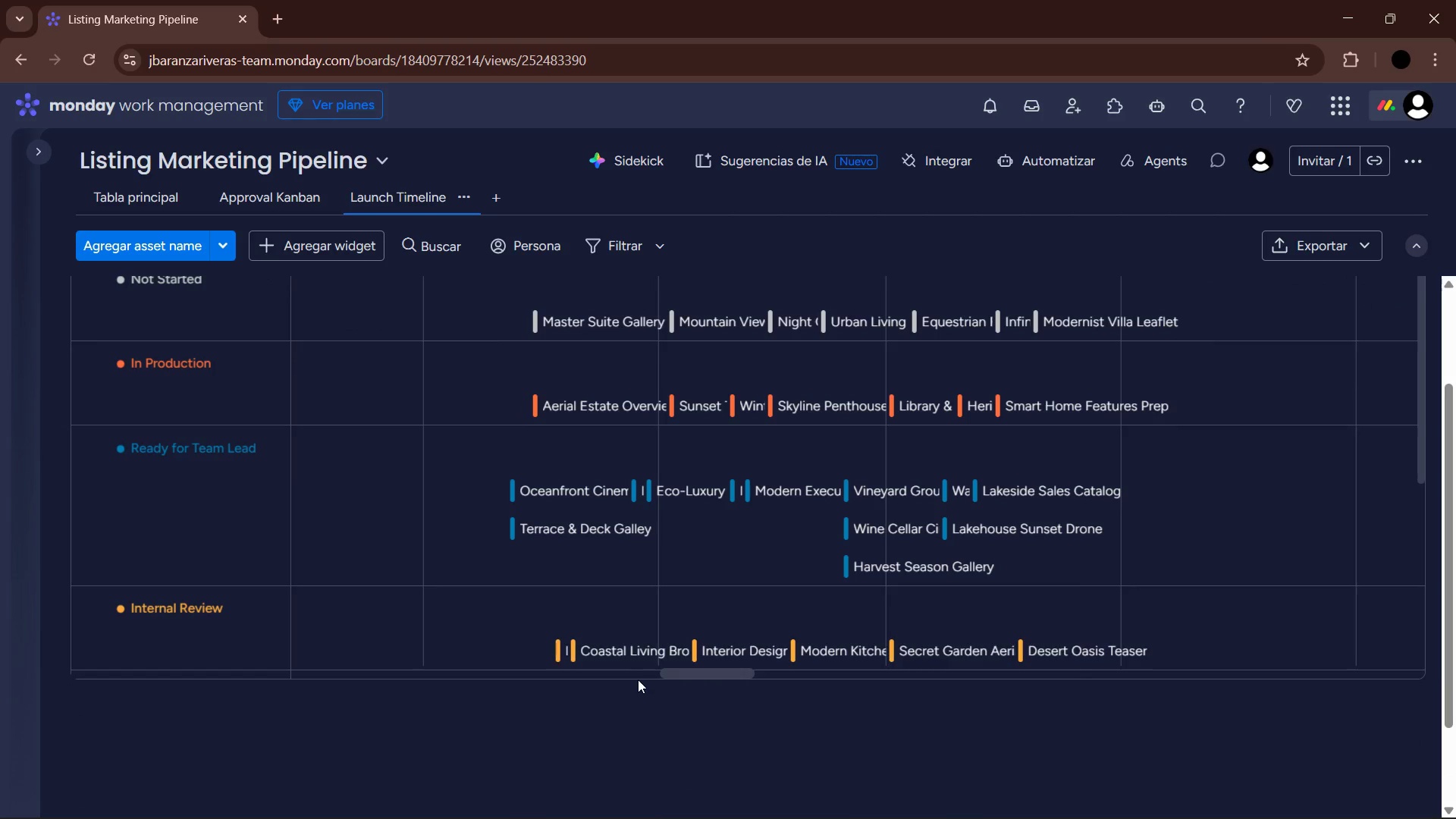 
left_click_drag(start_coordinate=[637, 677], to_coordinate=[646, 697])
 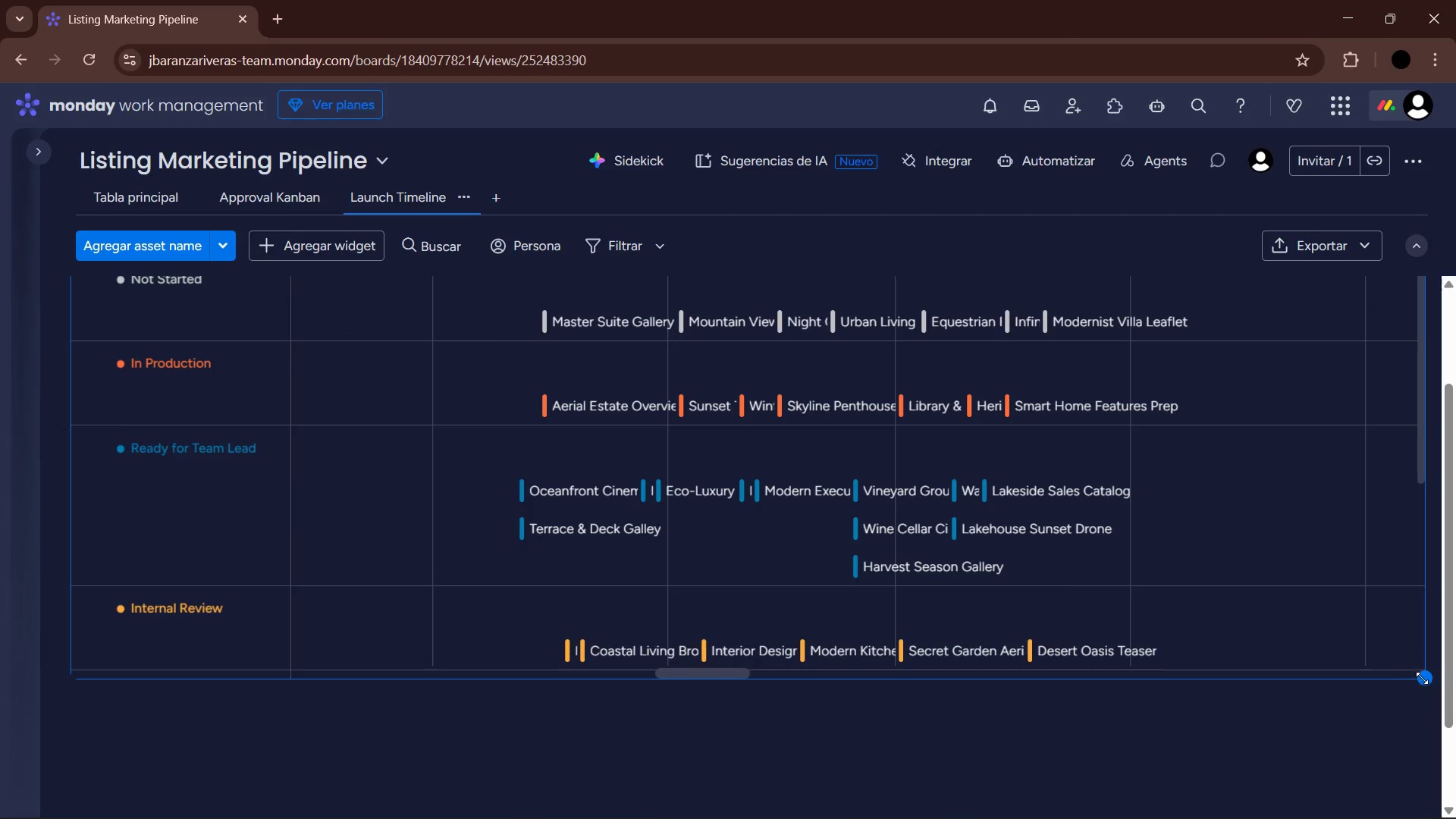 
left_click_drag(start_coordinate=[1426, 678], to_coordinate=[1442, 582])
 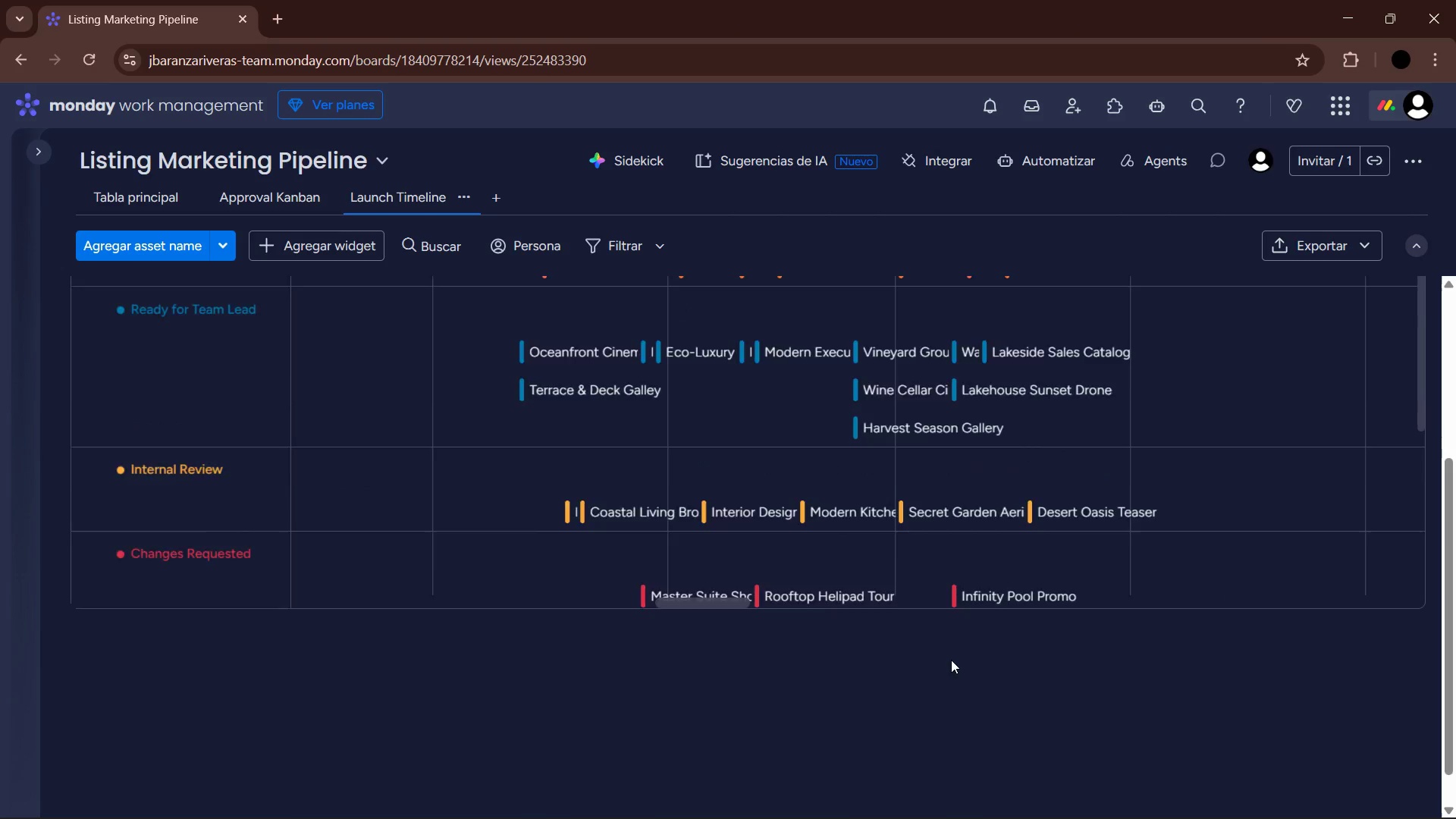 
scroll: coordinate [1446, 811], scroll_direction: down, amount: 6.0
 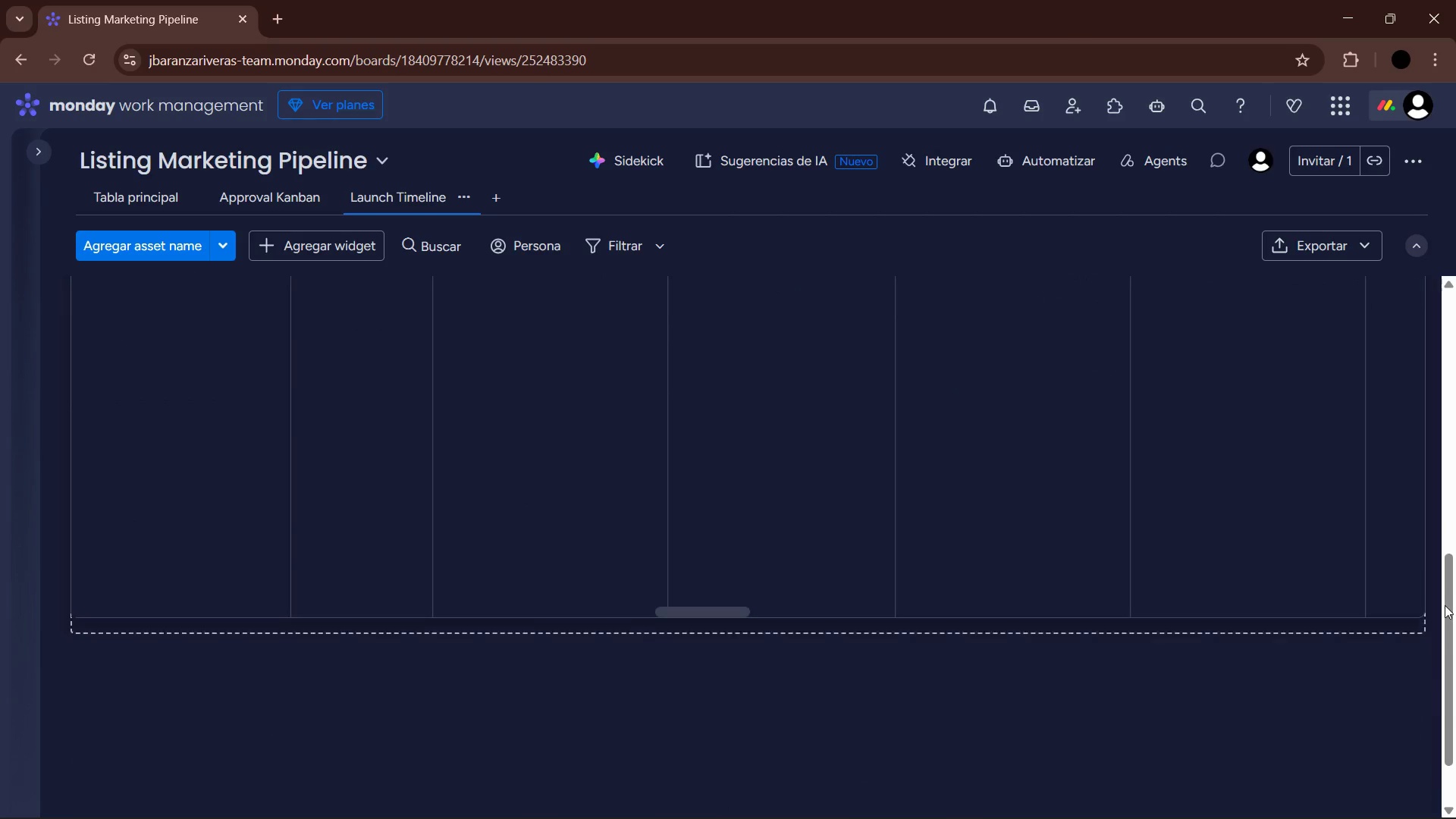 
scroll: coordinate [956, 644], scroll_direction: up, amount: 12.0
 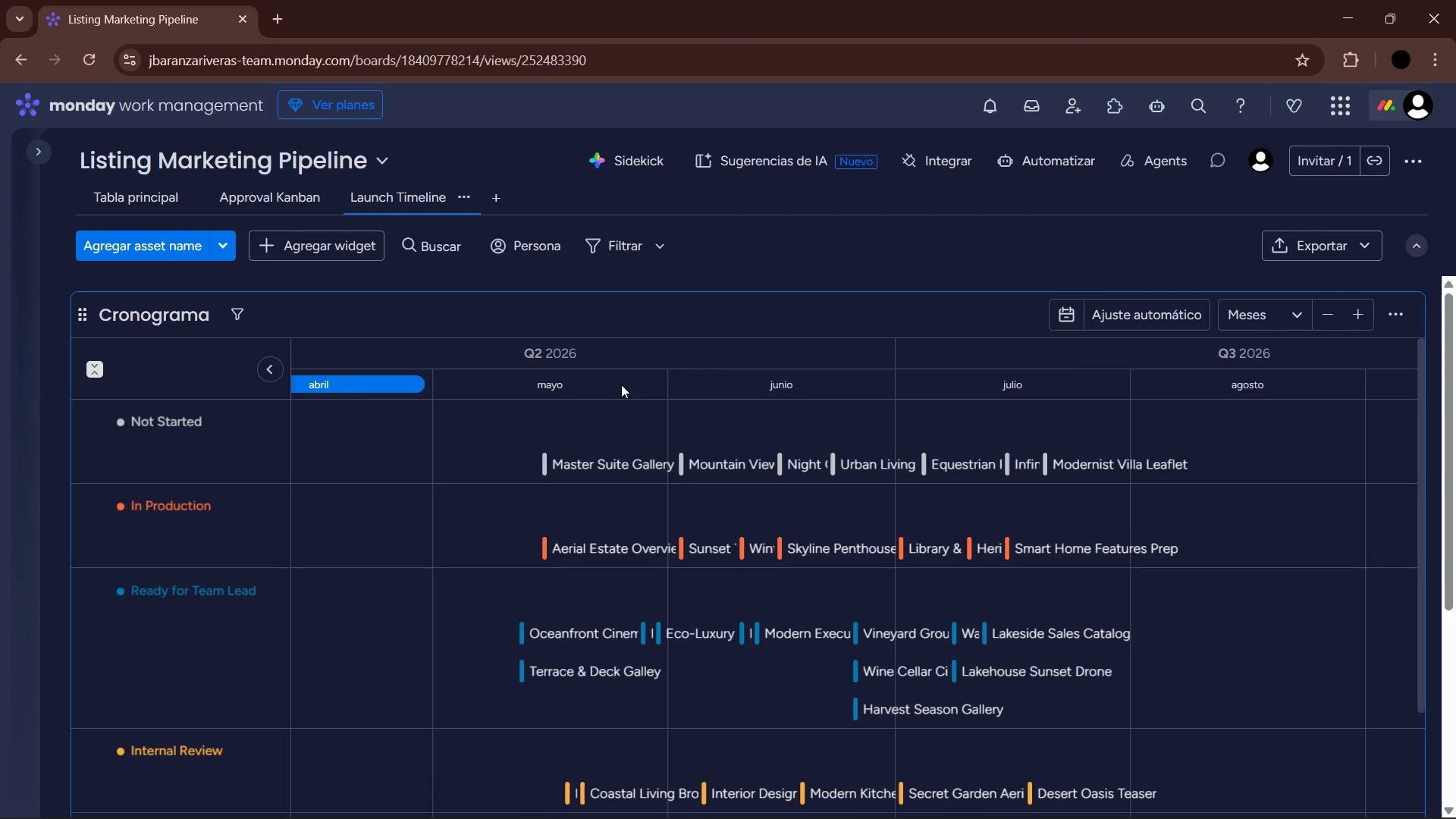 
scroll: coordinate [663, 417], scroll_direction: down, amount: 1.0
 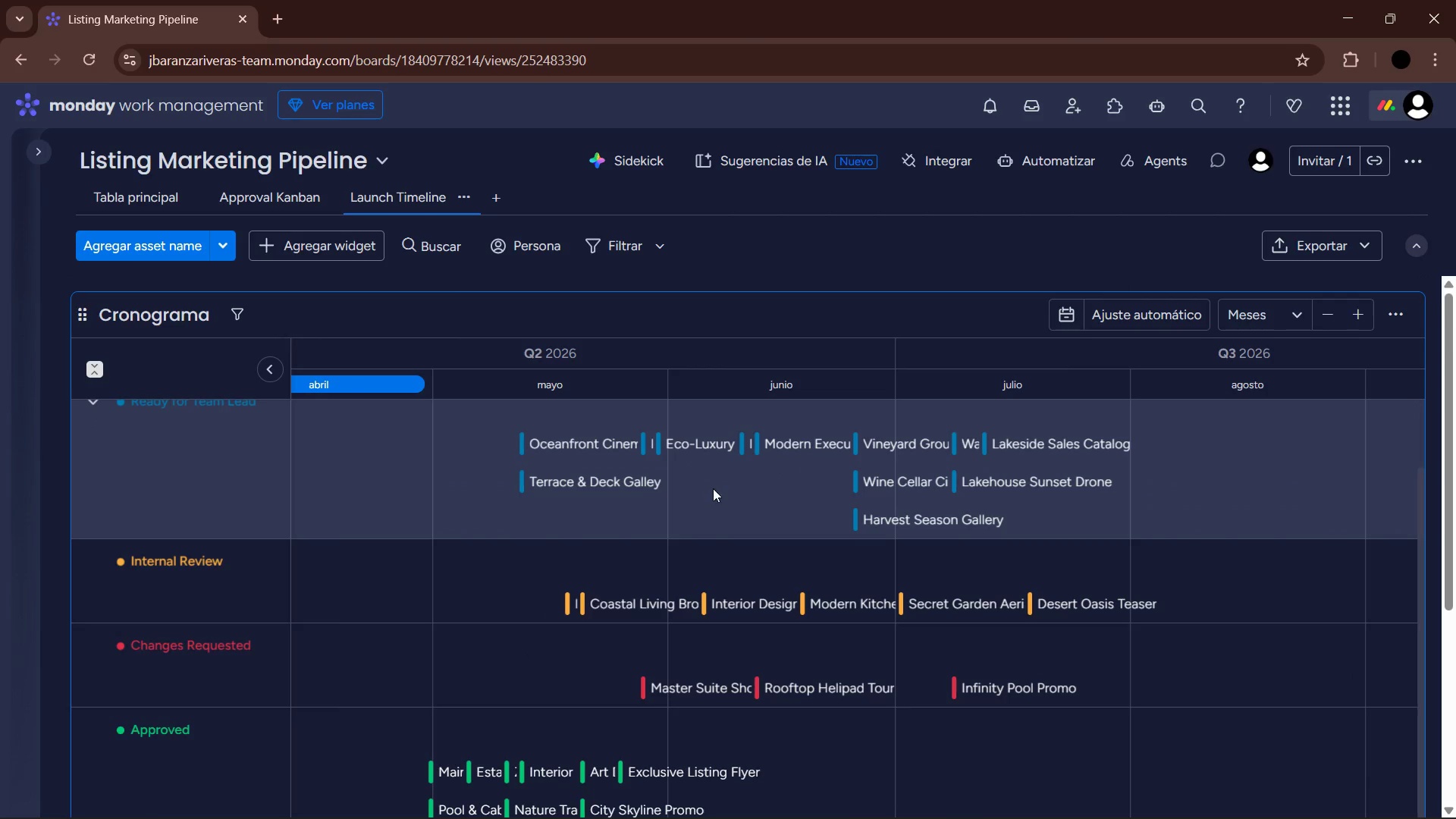 
scroll: coordinate [1180, 609], scroll_direction: up, amount: 3.0
 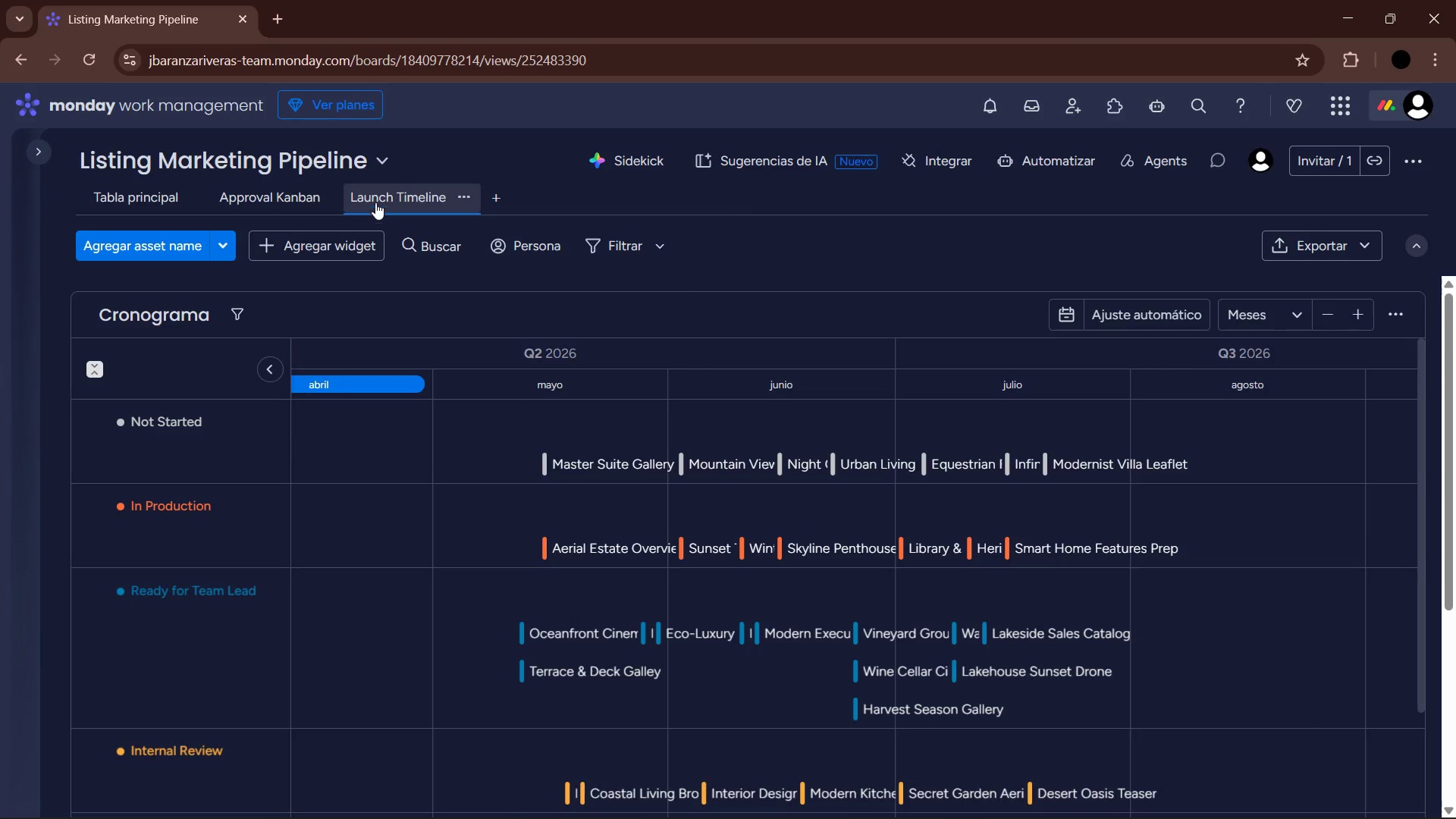 
left_click([434, 287])
 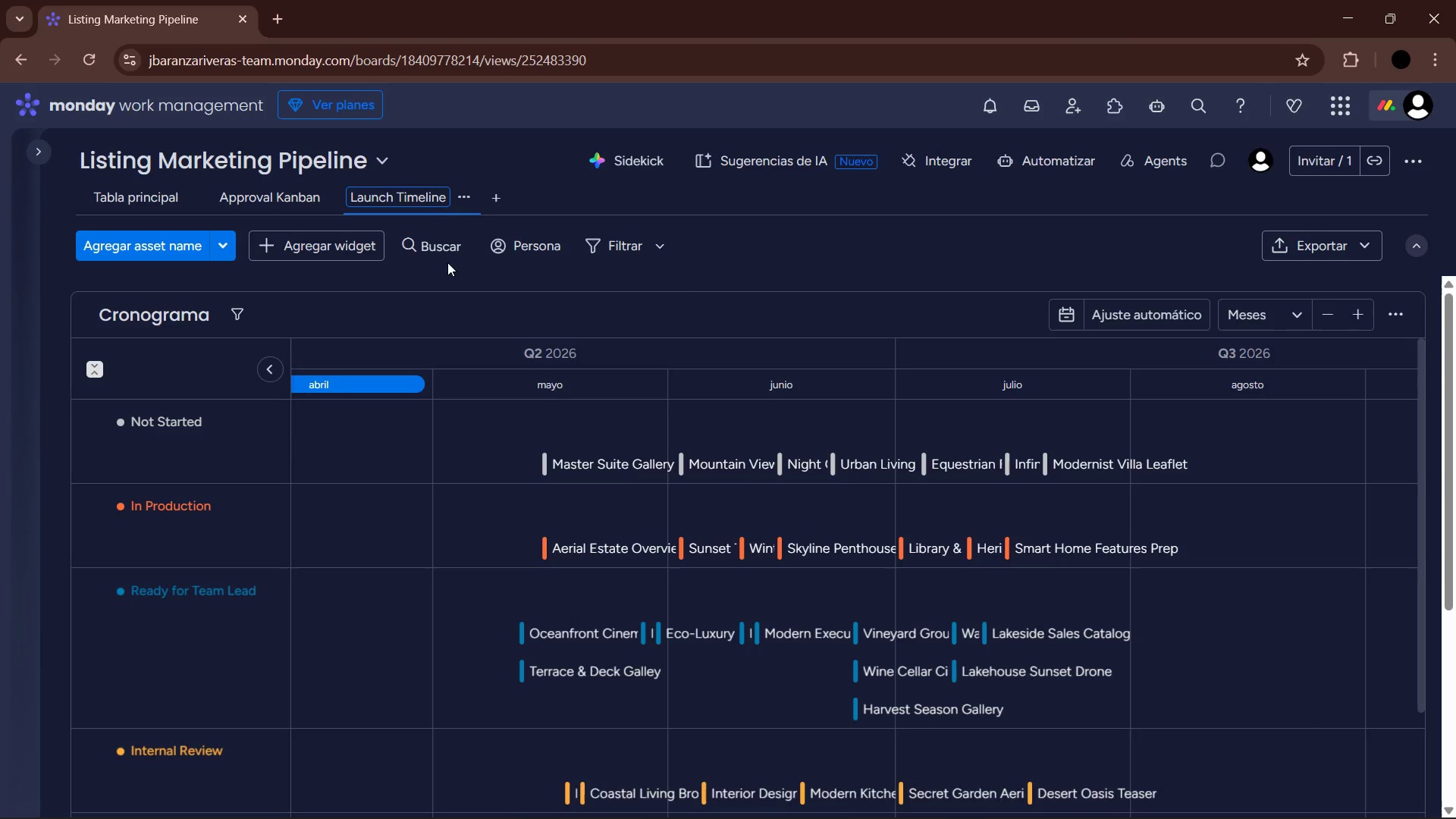 
key(Control+C)
 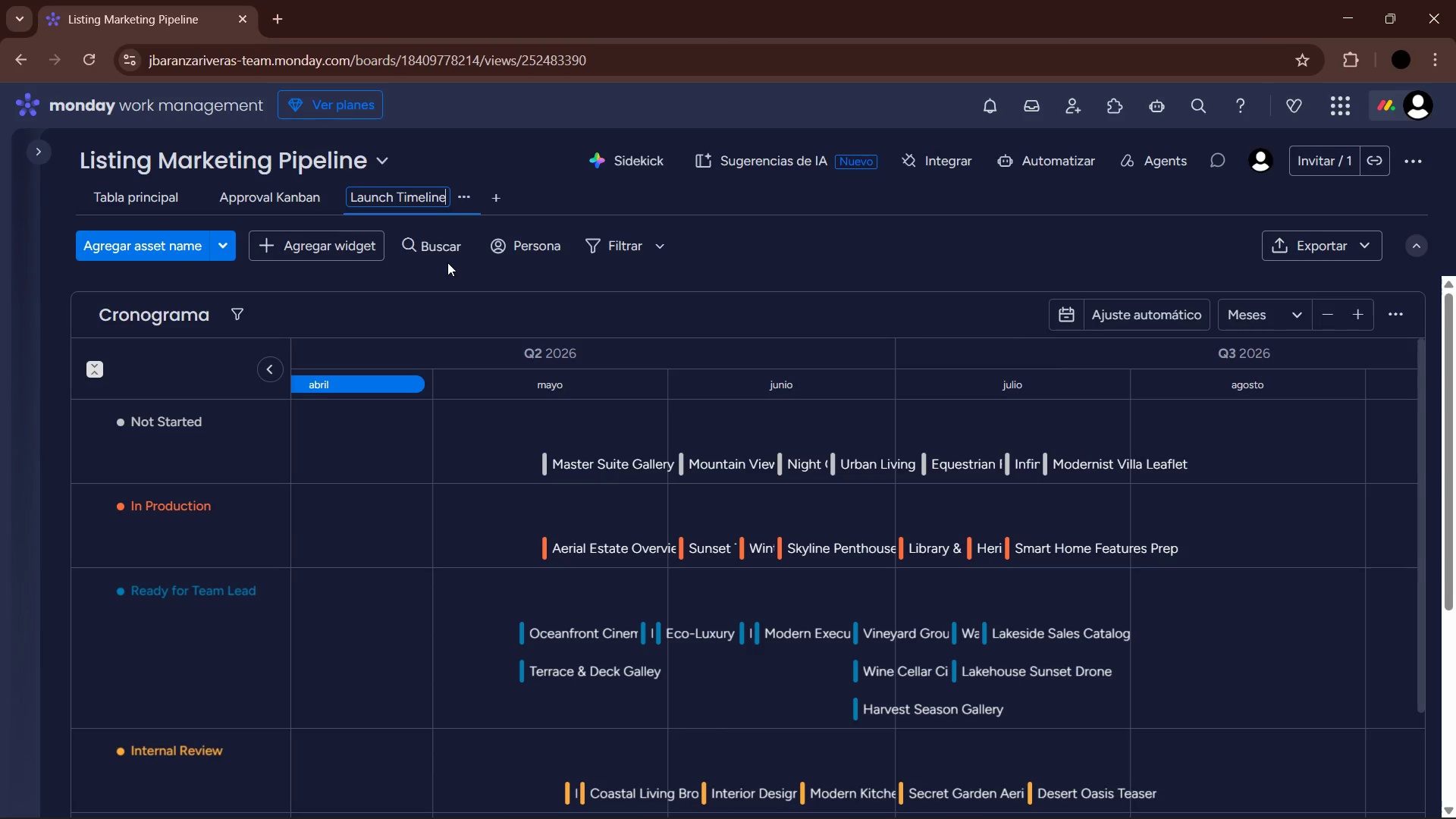 
key(Control+A)
 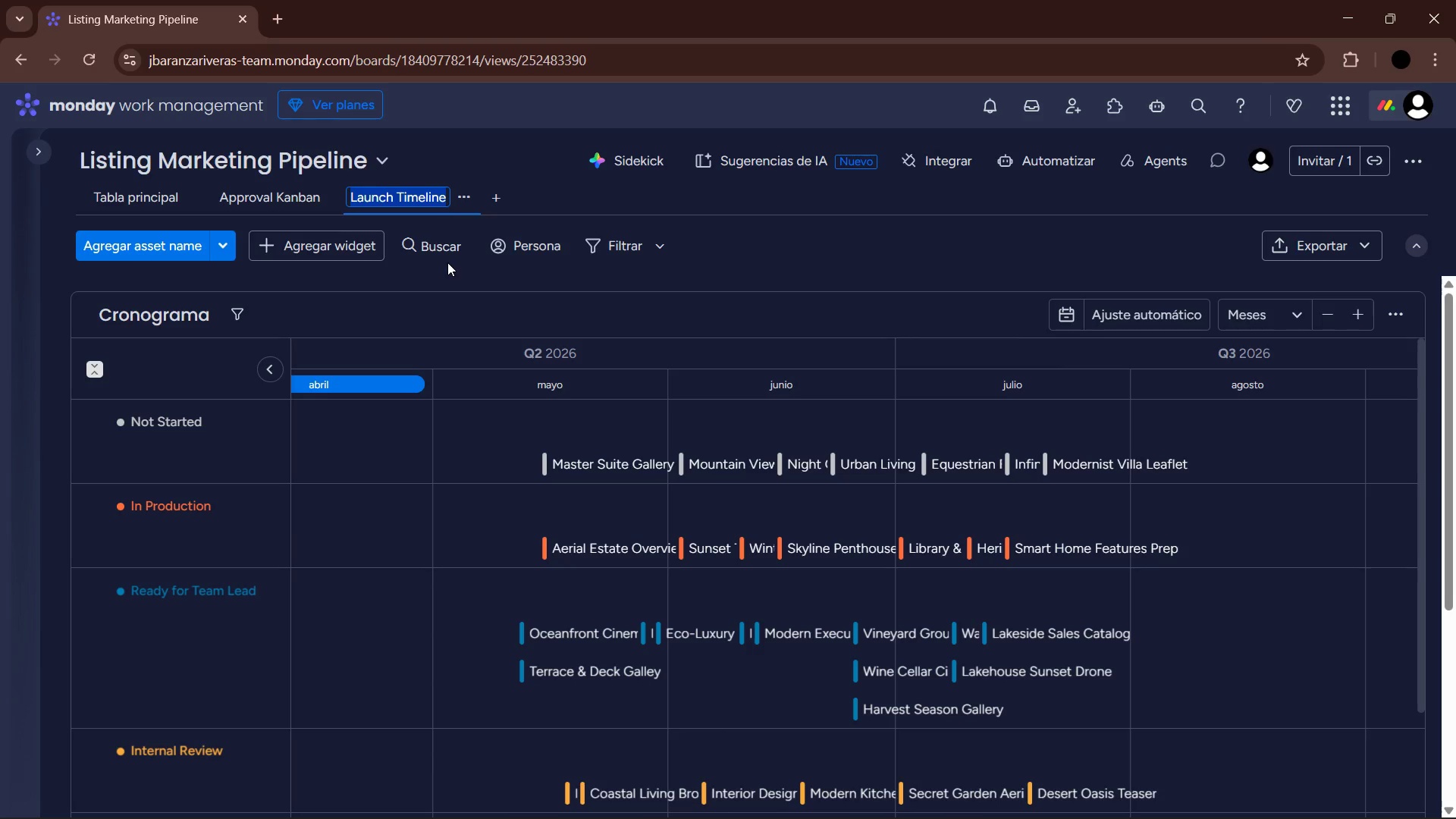 
key(Control+C)
 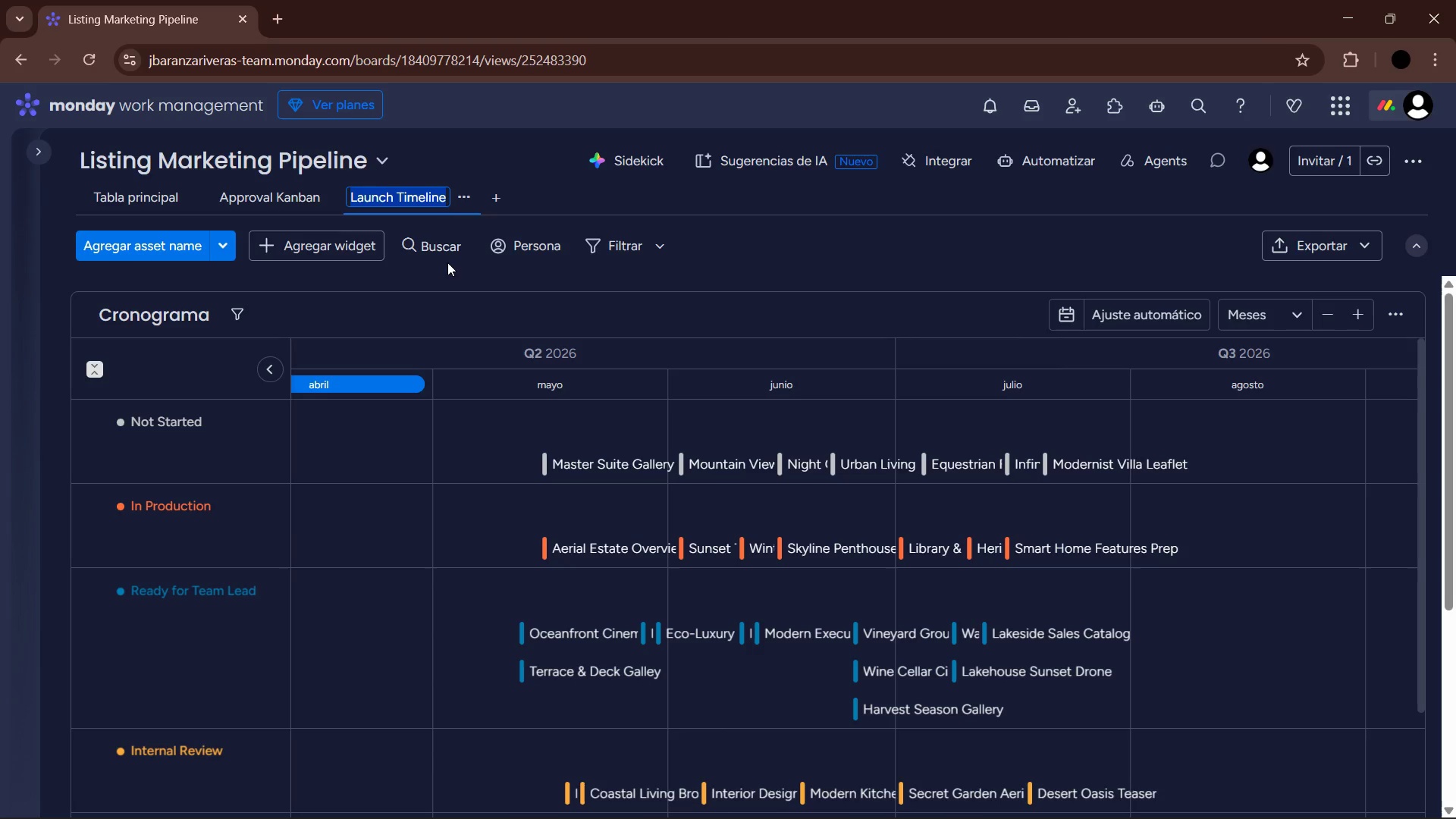 
key(Control+C)
 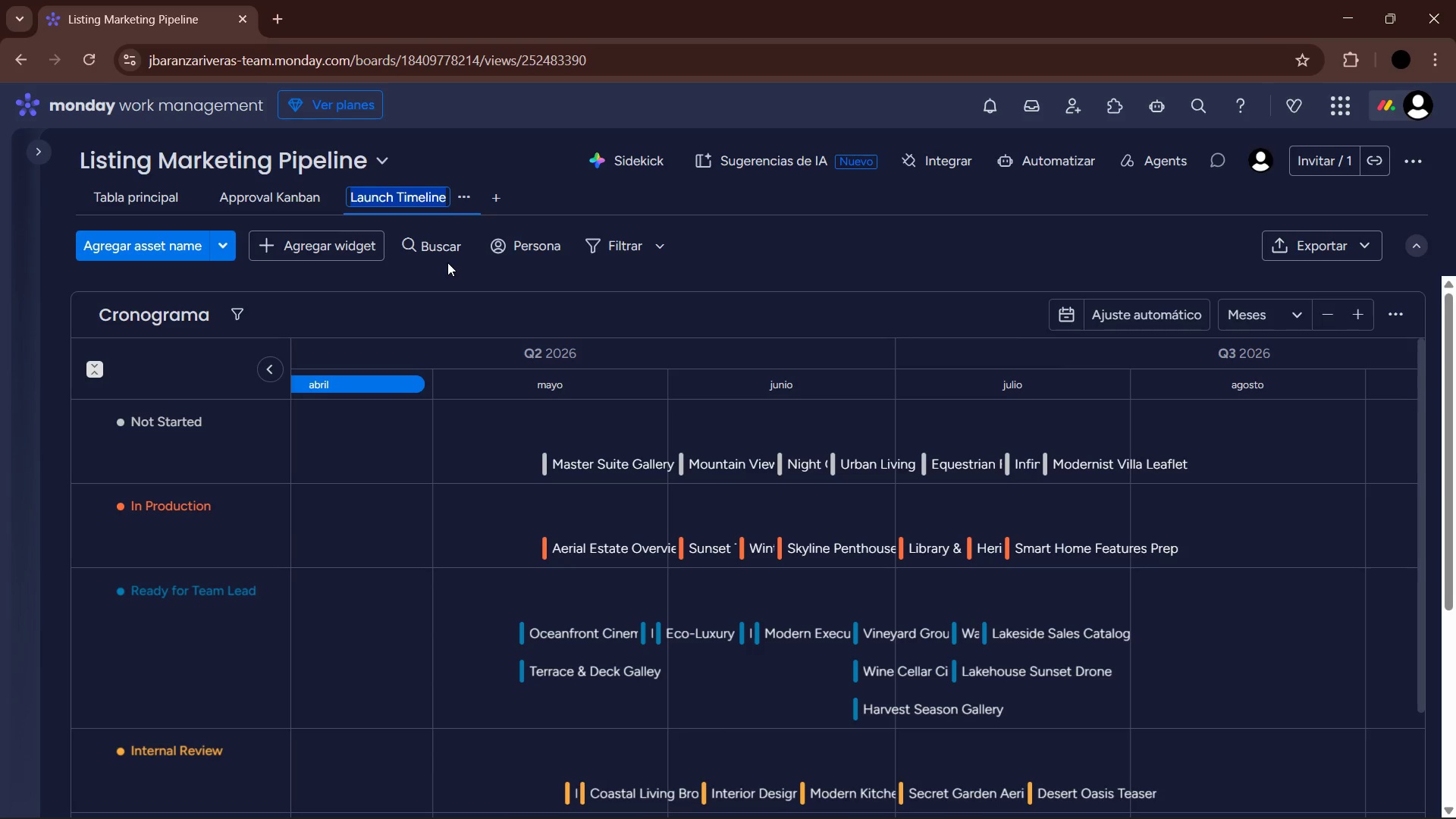 
key(Control+C)
 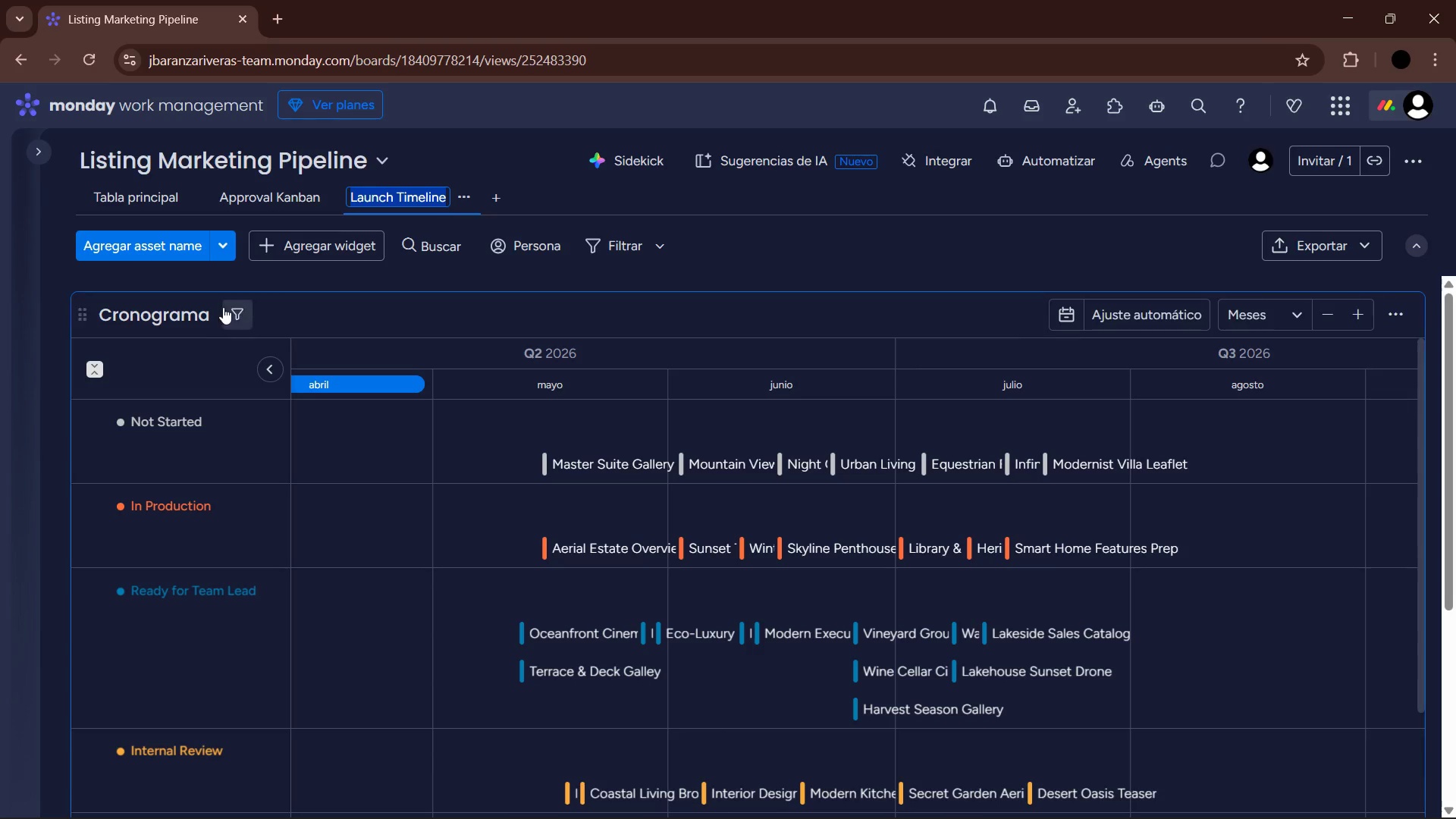 
left_click([181, 309])
 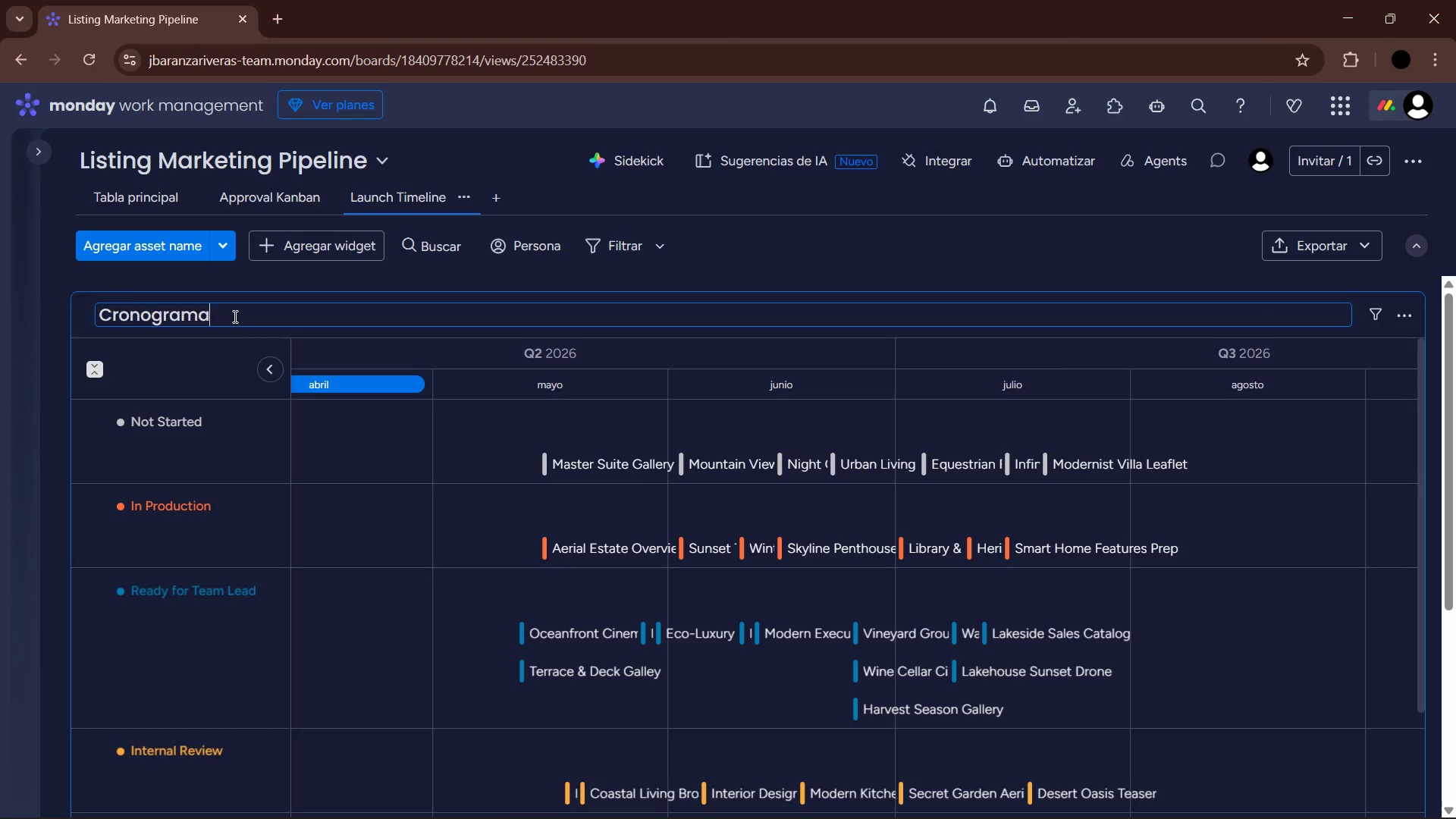 
left_click_drag(start_coordinate=[234, 316], to_coordinate=[72, 319])
 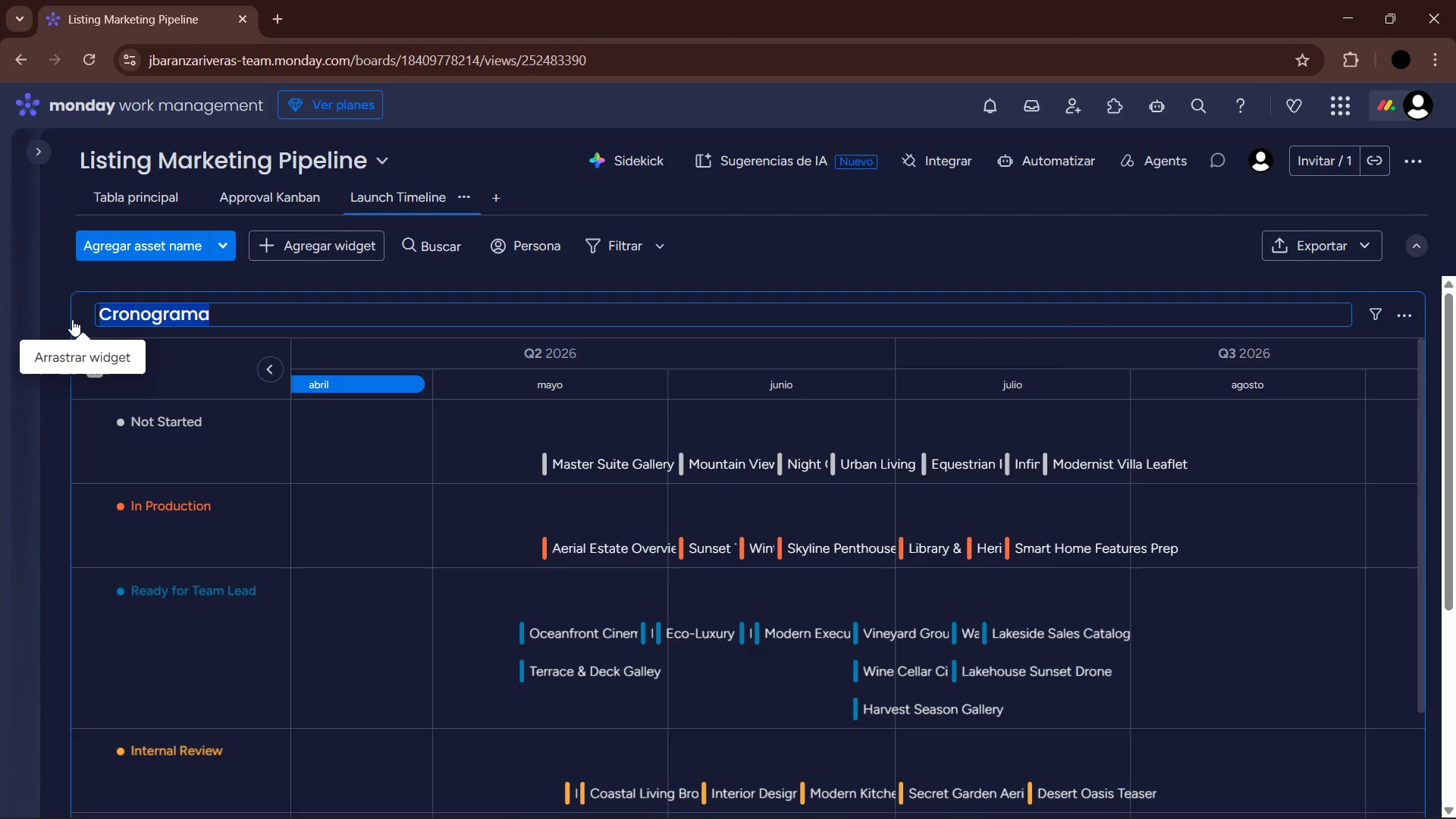 
key(Control+V)
 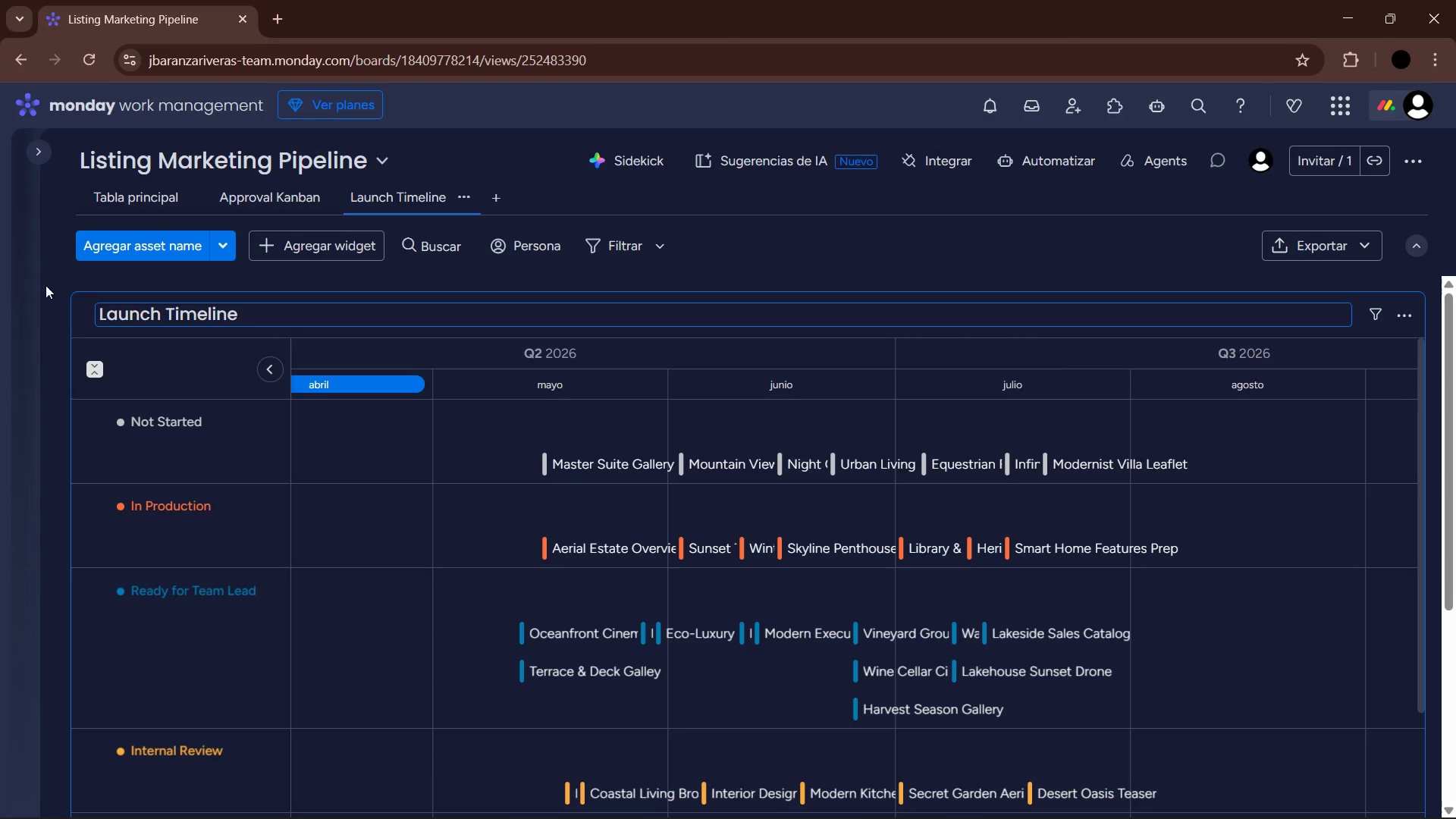 
left_click([30, 276])
 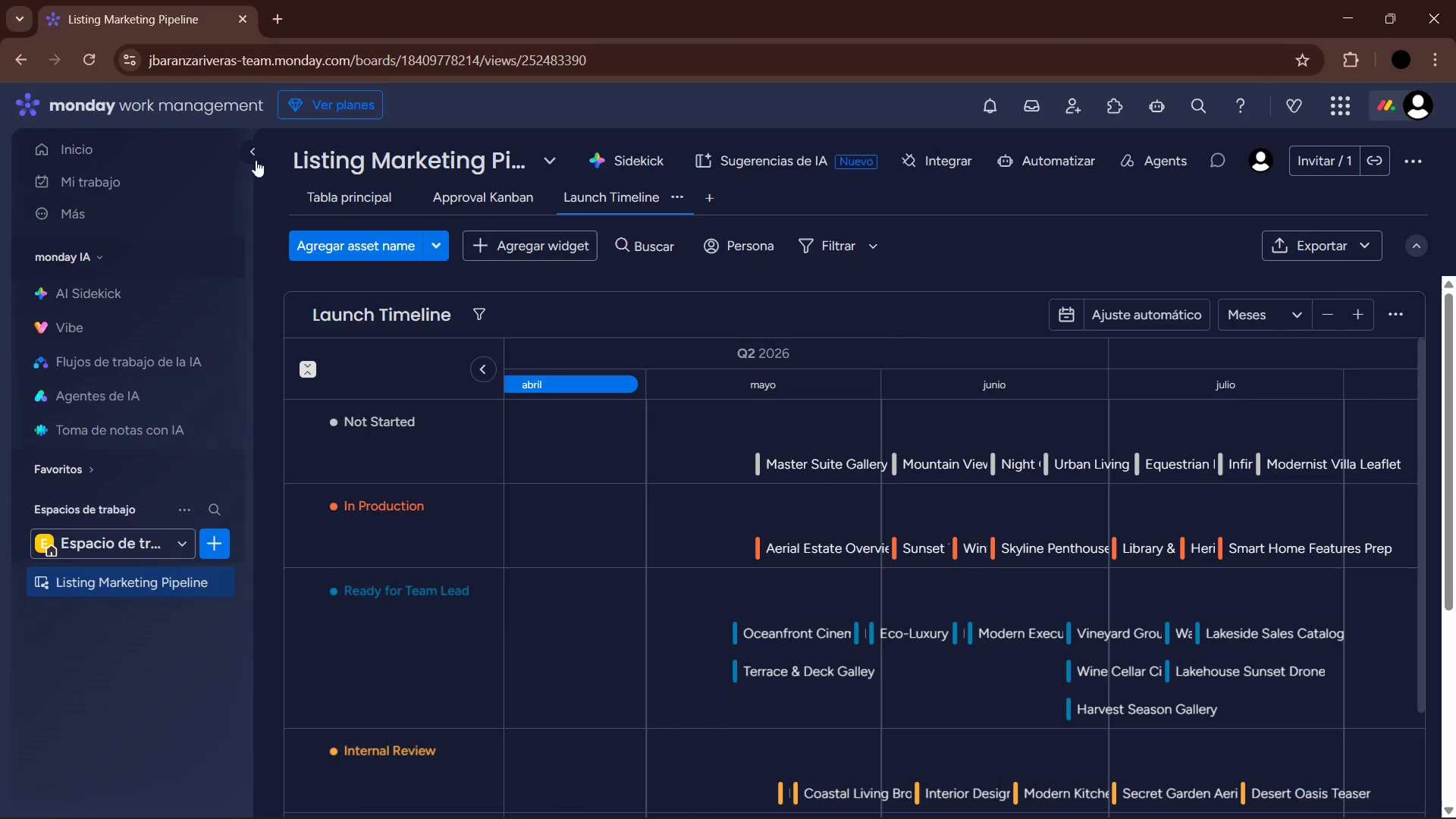 
left_click([252, 153])
 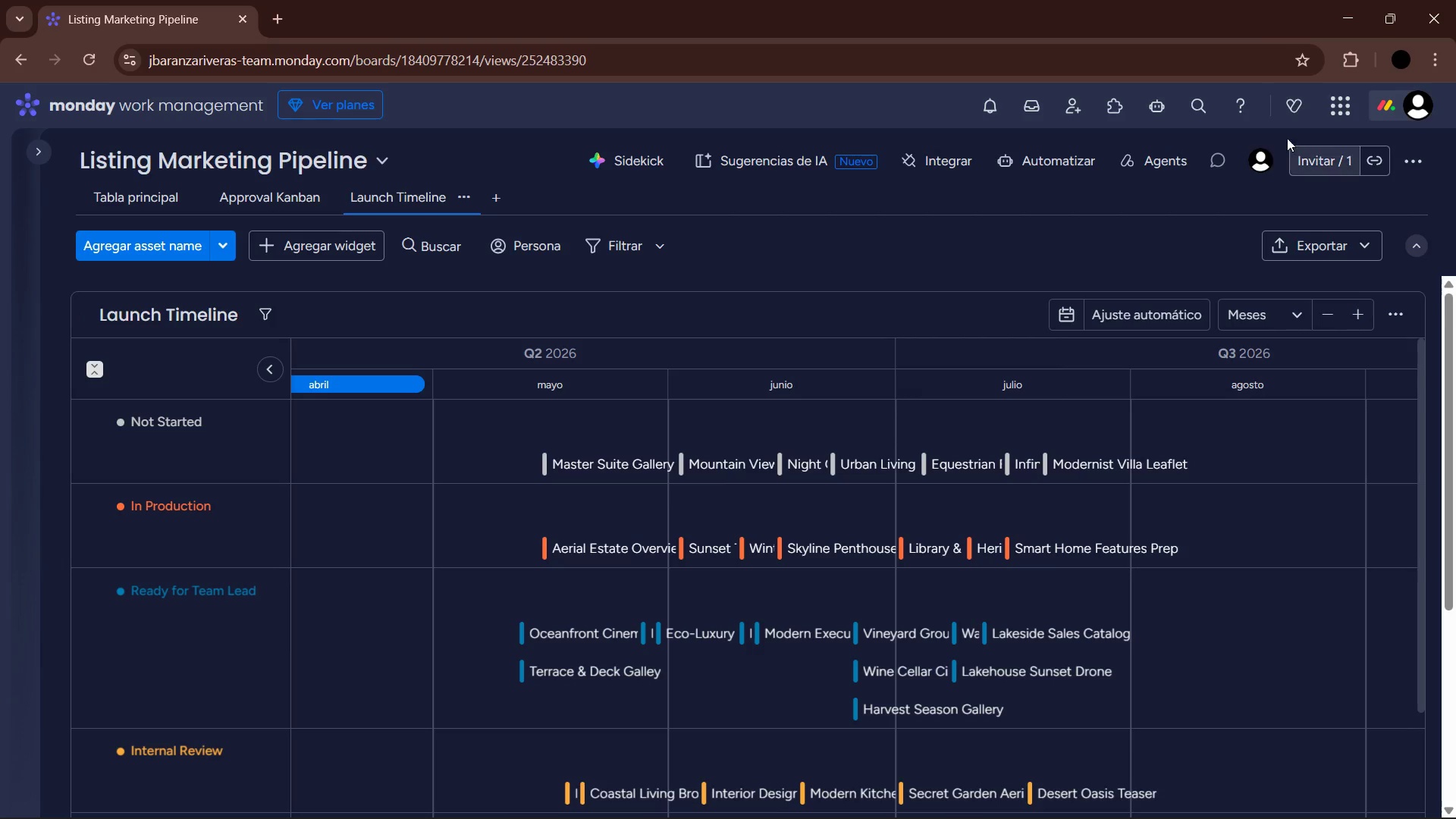 
key(PrintScreen)
 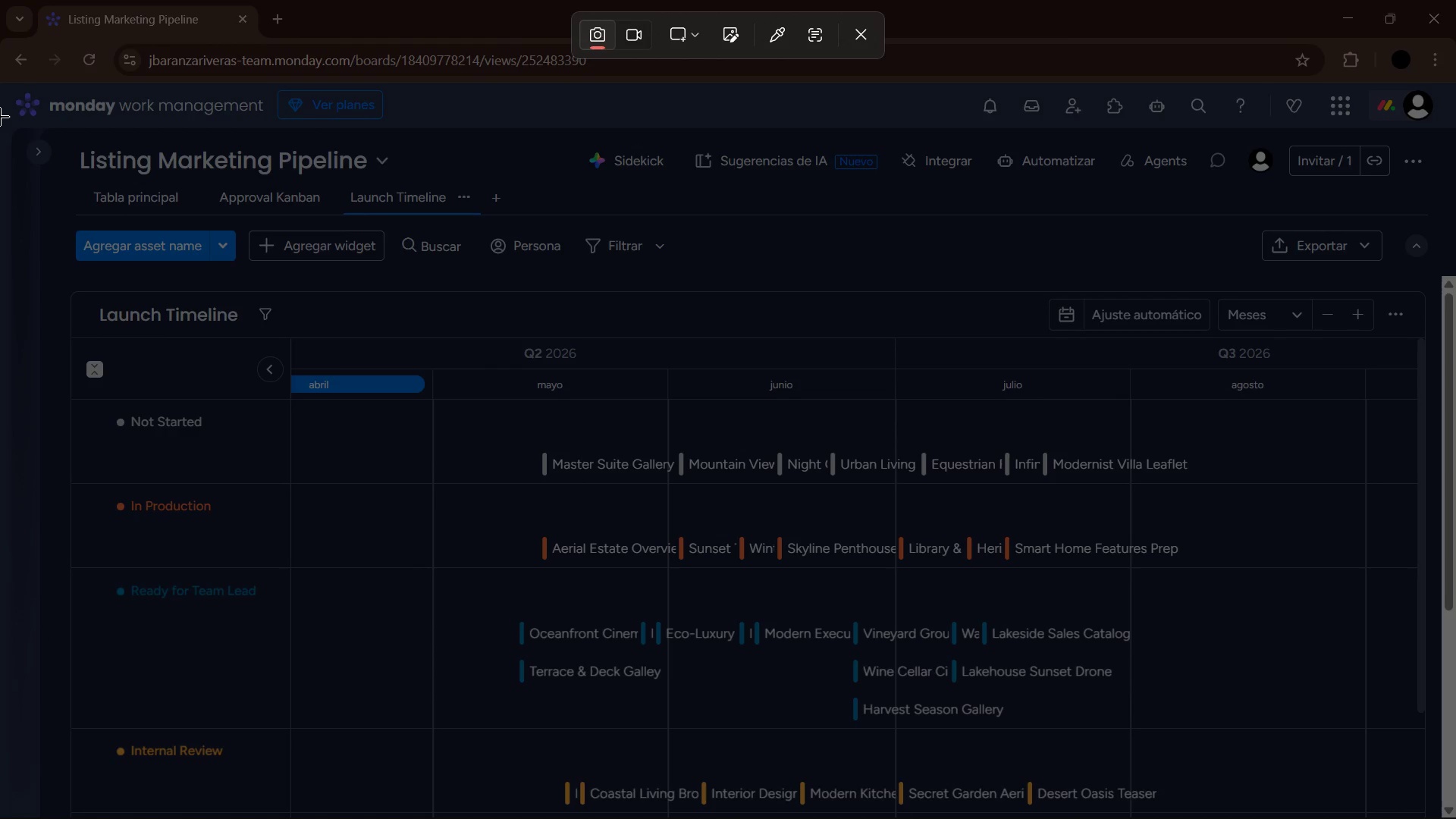 
left_click_drag(start_coordinate=[0, 80], to_coordinate=[1455, 818])
 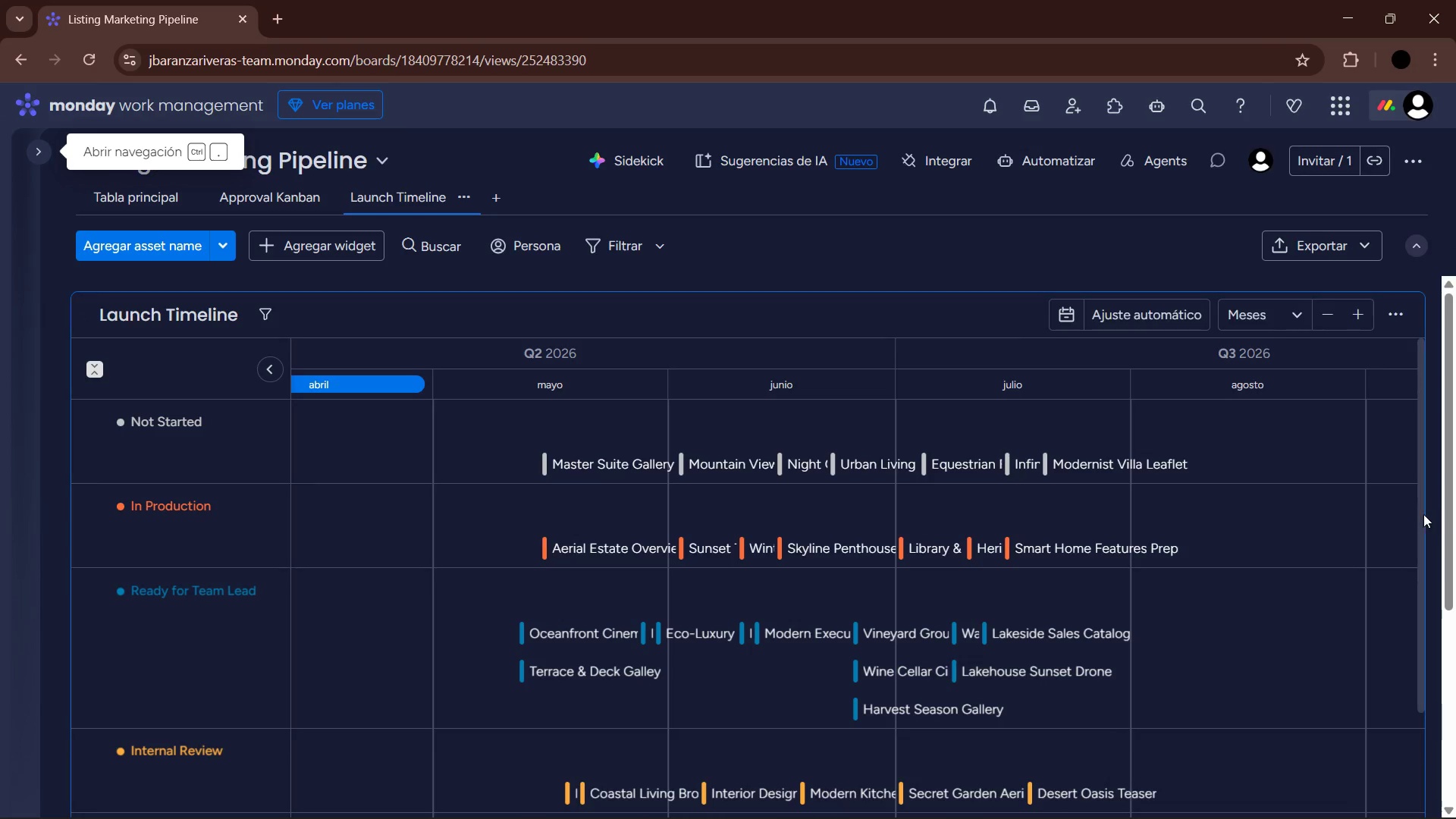 
left_click_drag(start_coordinate=[1420, 506], to_coordinate=[1455, 719])
 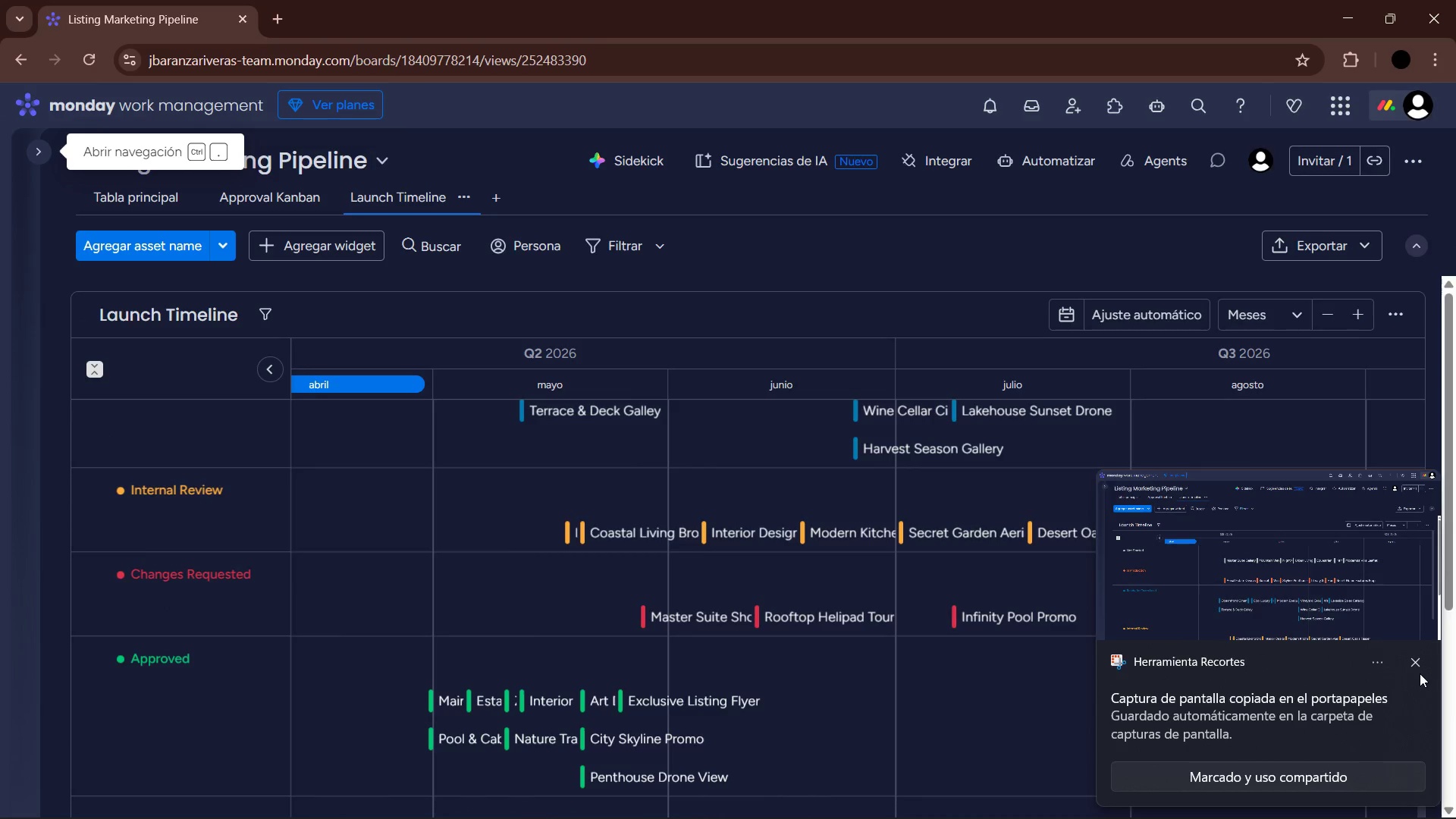 
left_click([1417, 666])
 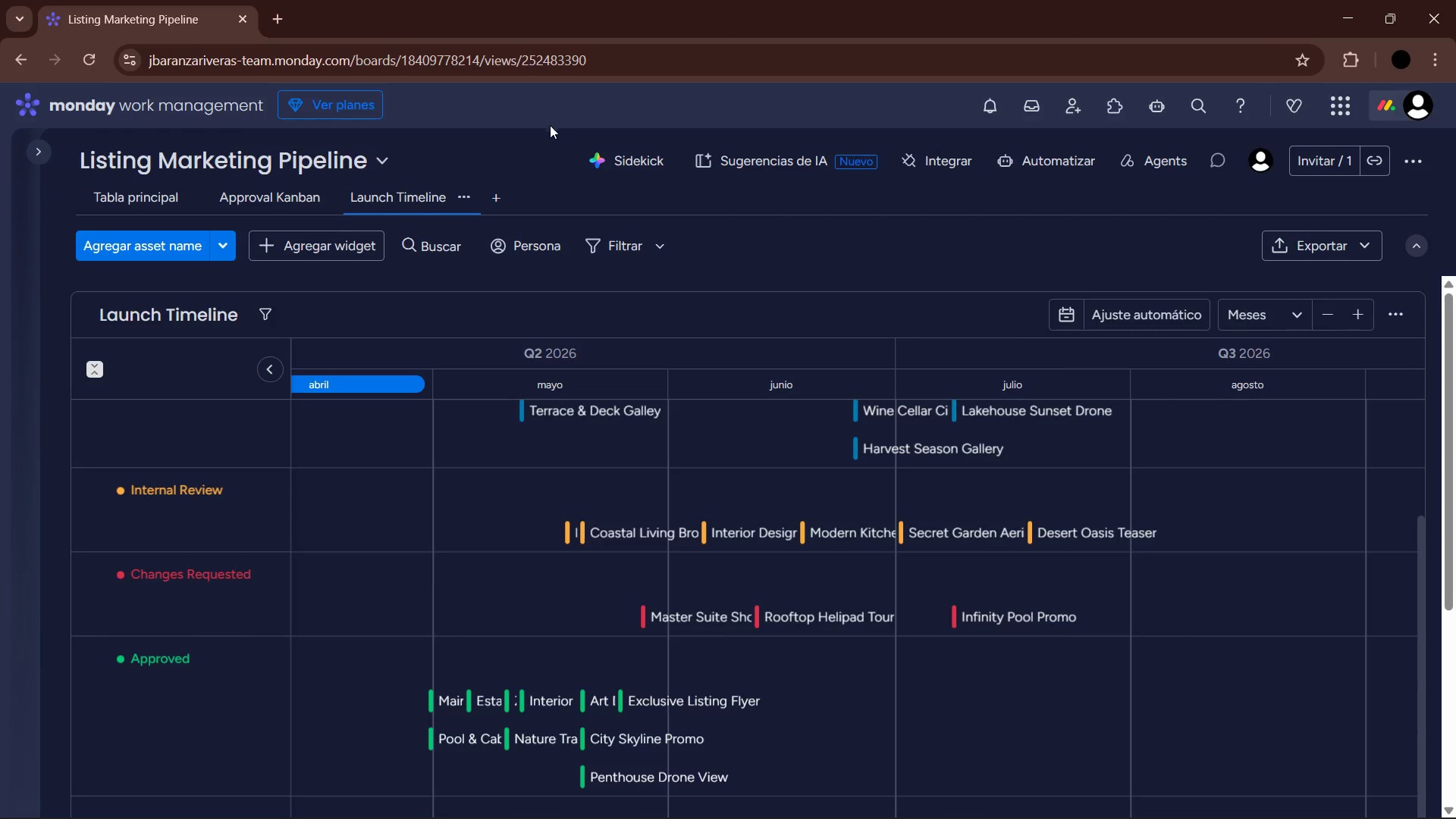 
key(PrintScreen)
 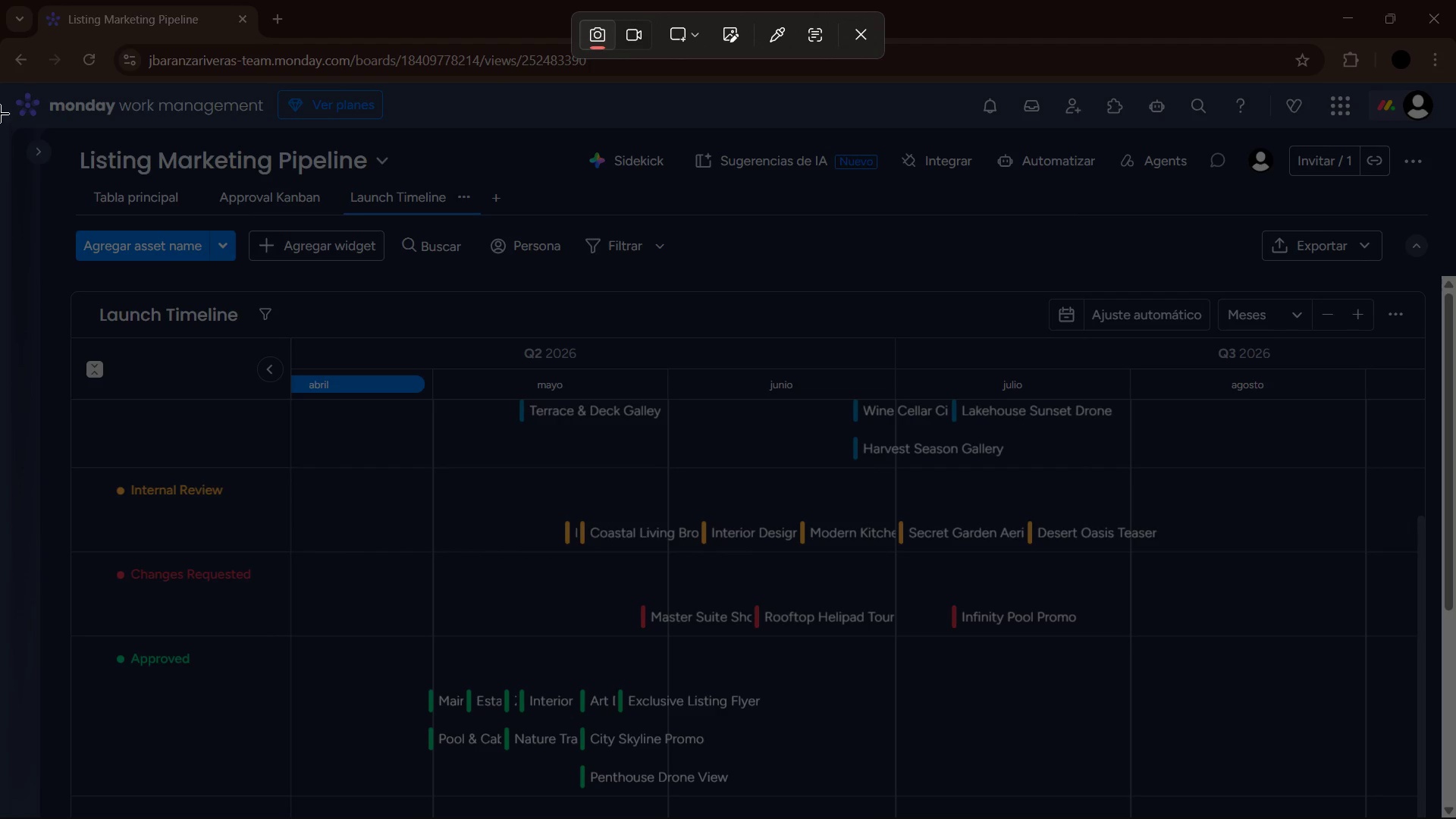 
left_click_drag(start_coordinate=[0, 91], to_coordinate=[1455, 818])
 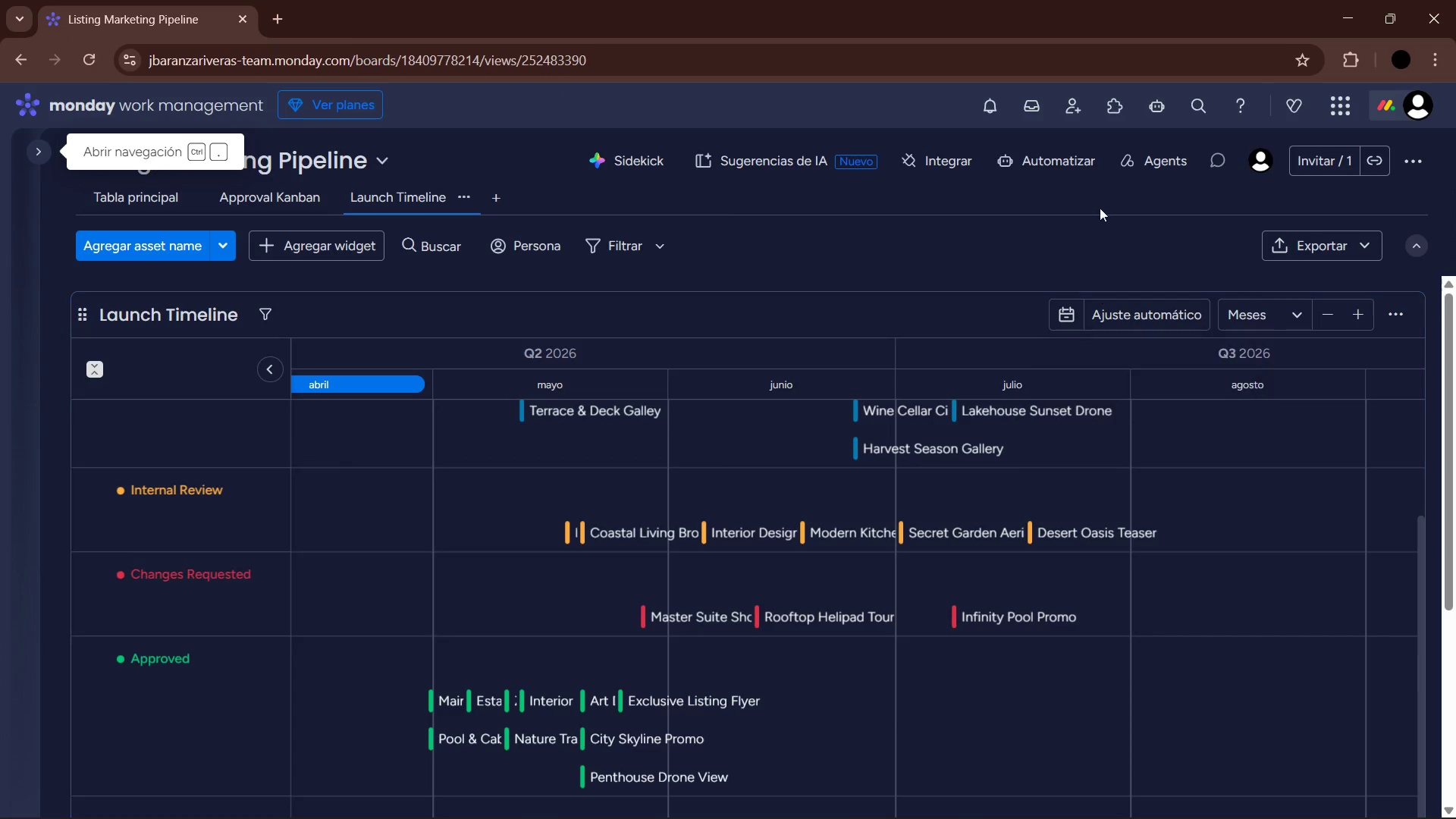 
left_click([1084, 166])
 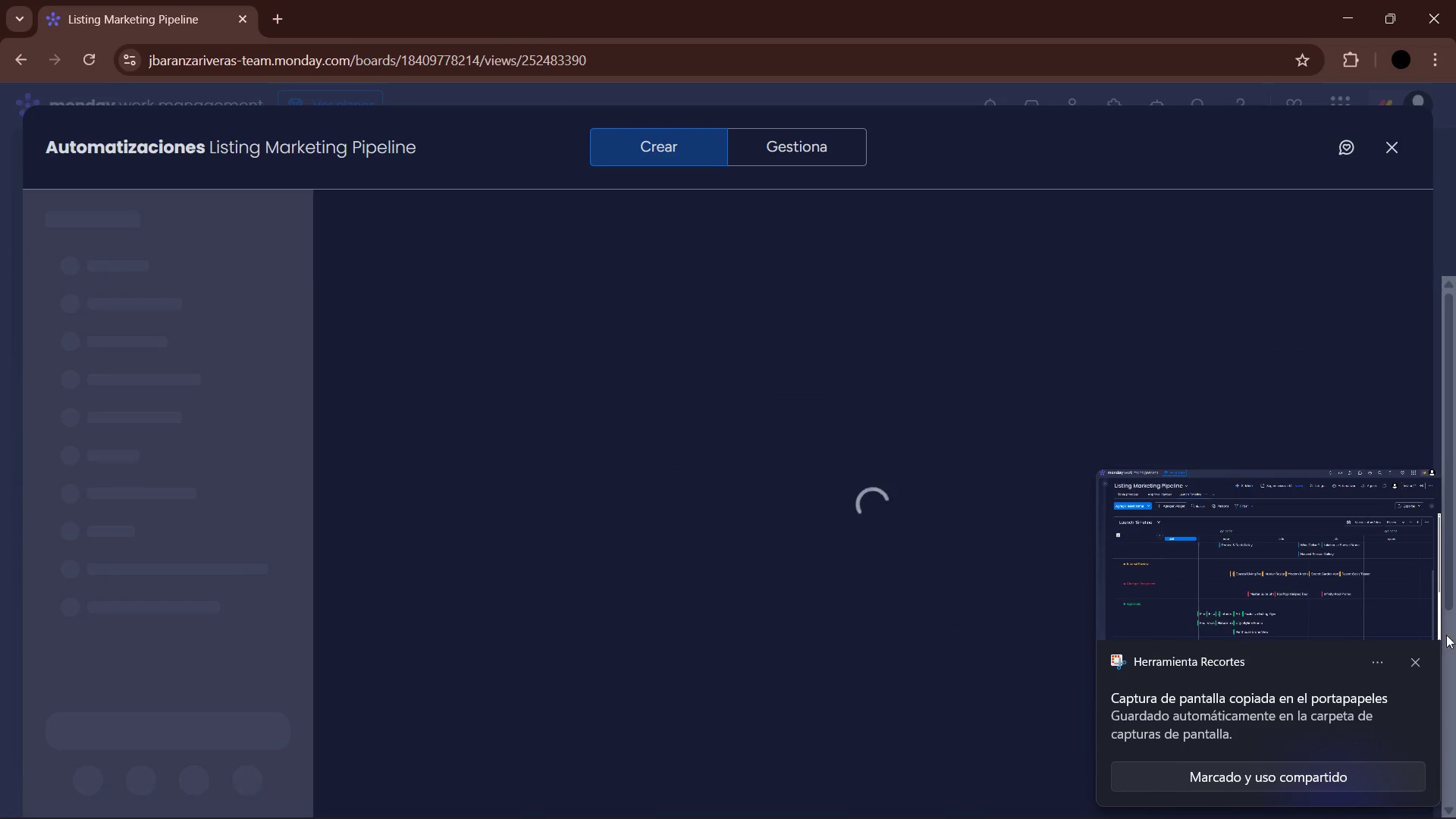 
left_click([1417, 659])
 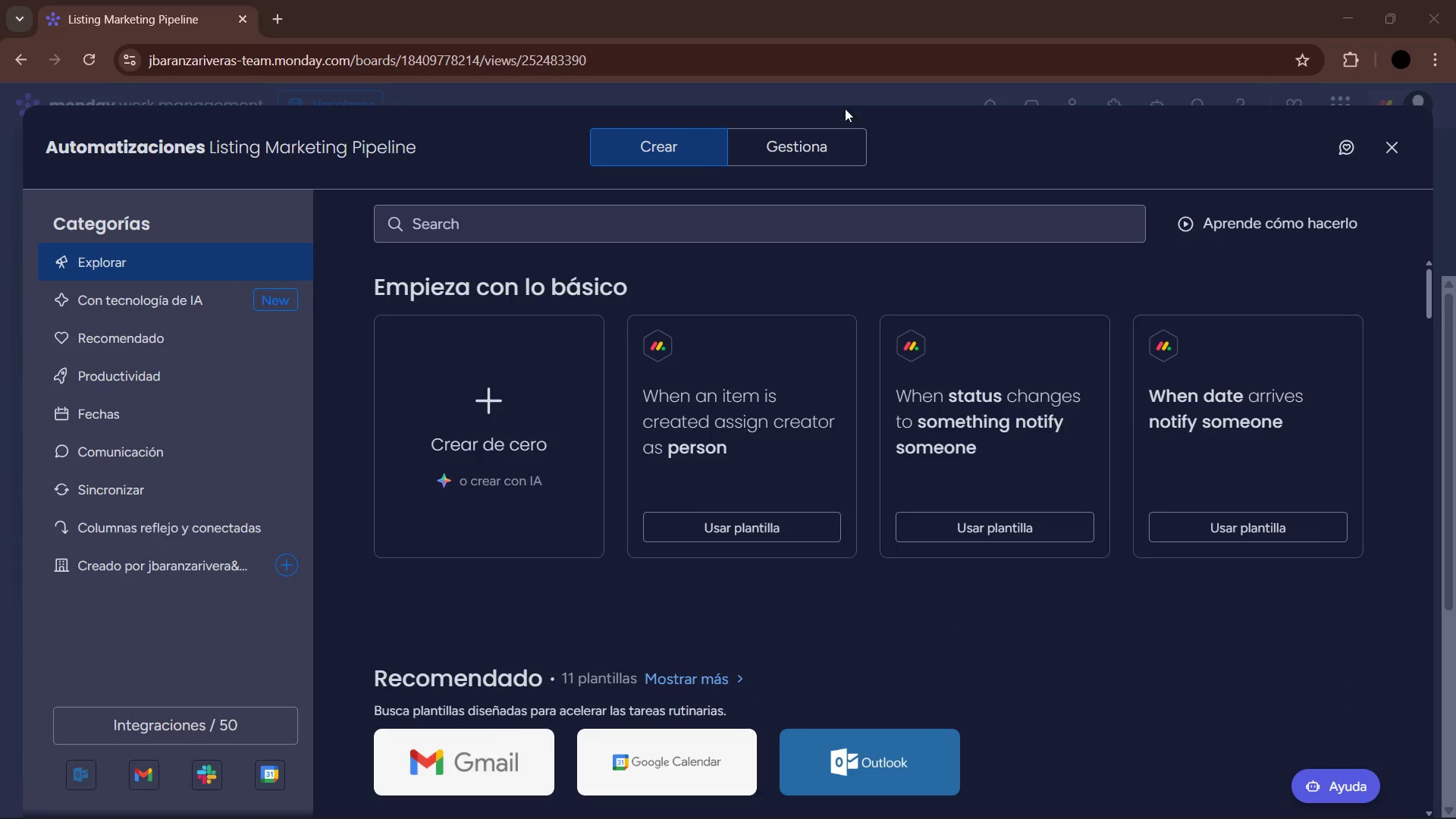 
left_click([816, 163])
 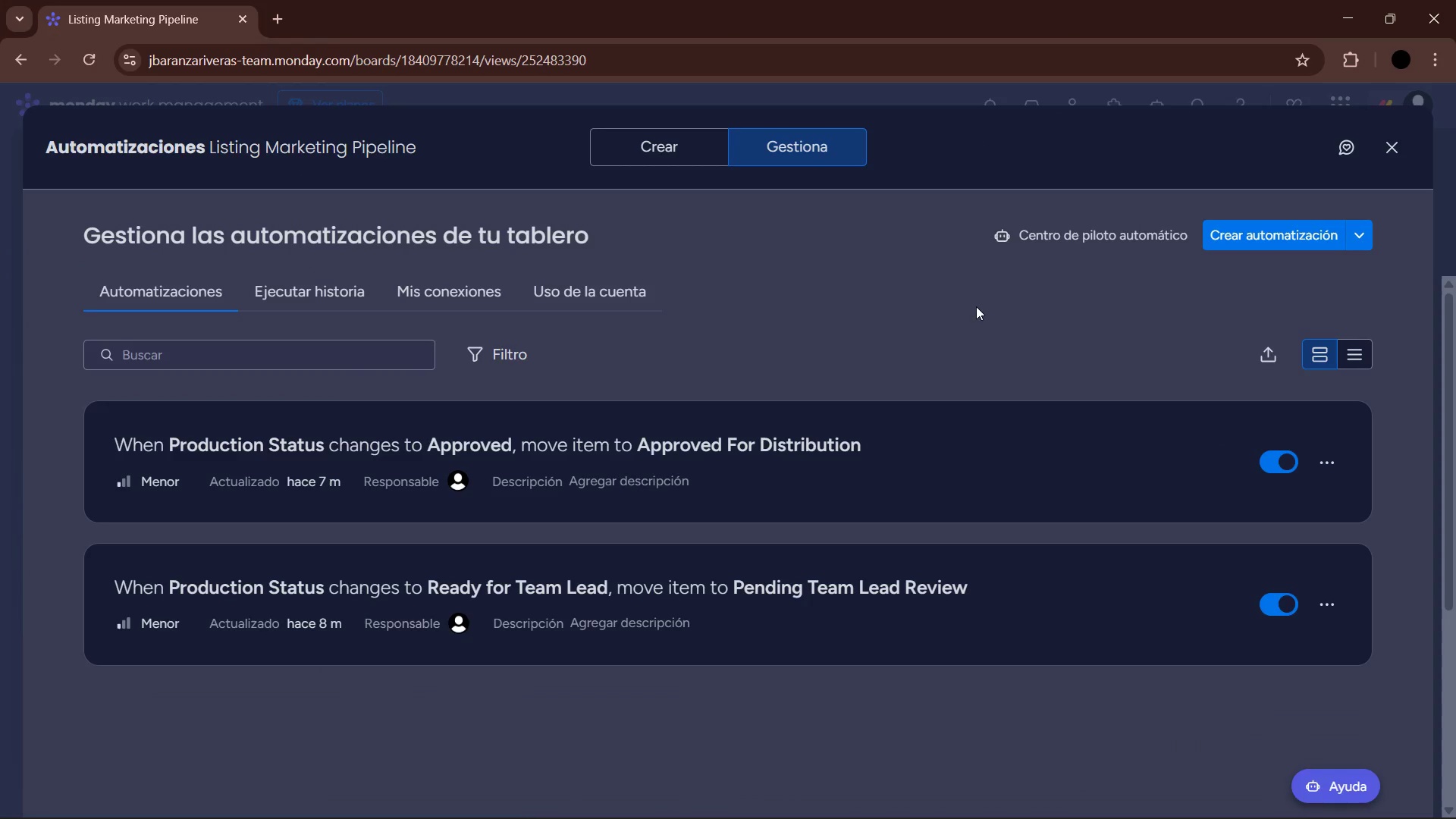 
key(PrintScreen)
 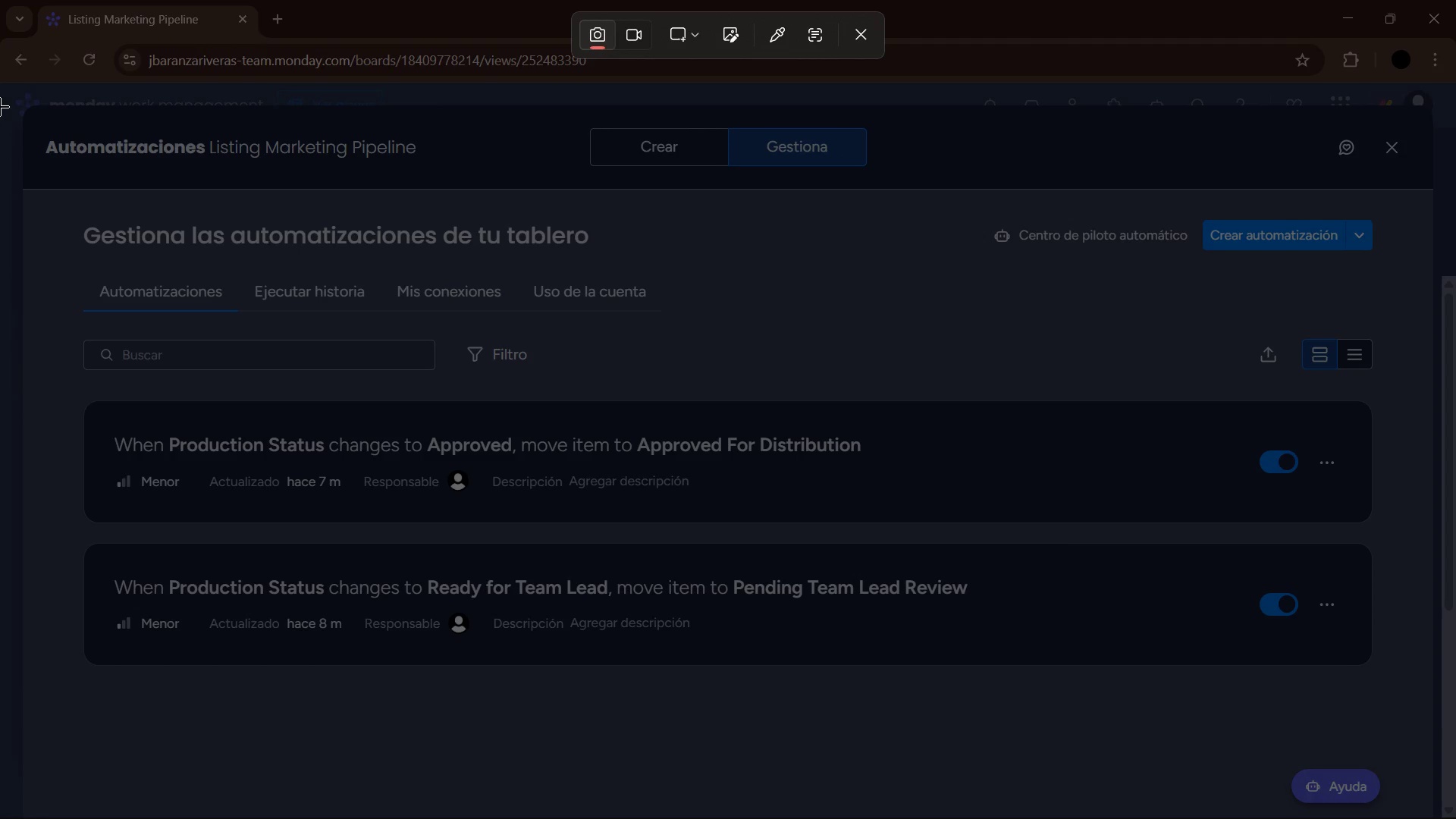 
left_click_drag(start_coordinate=[0, 106], to_coordinate=[1455, 818])
 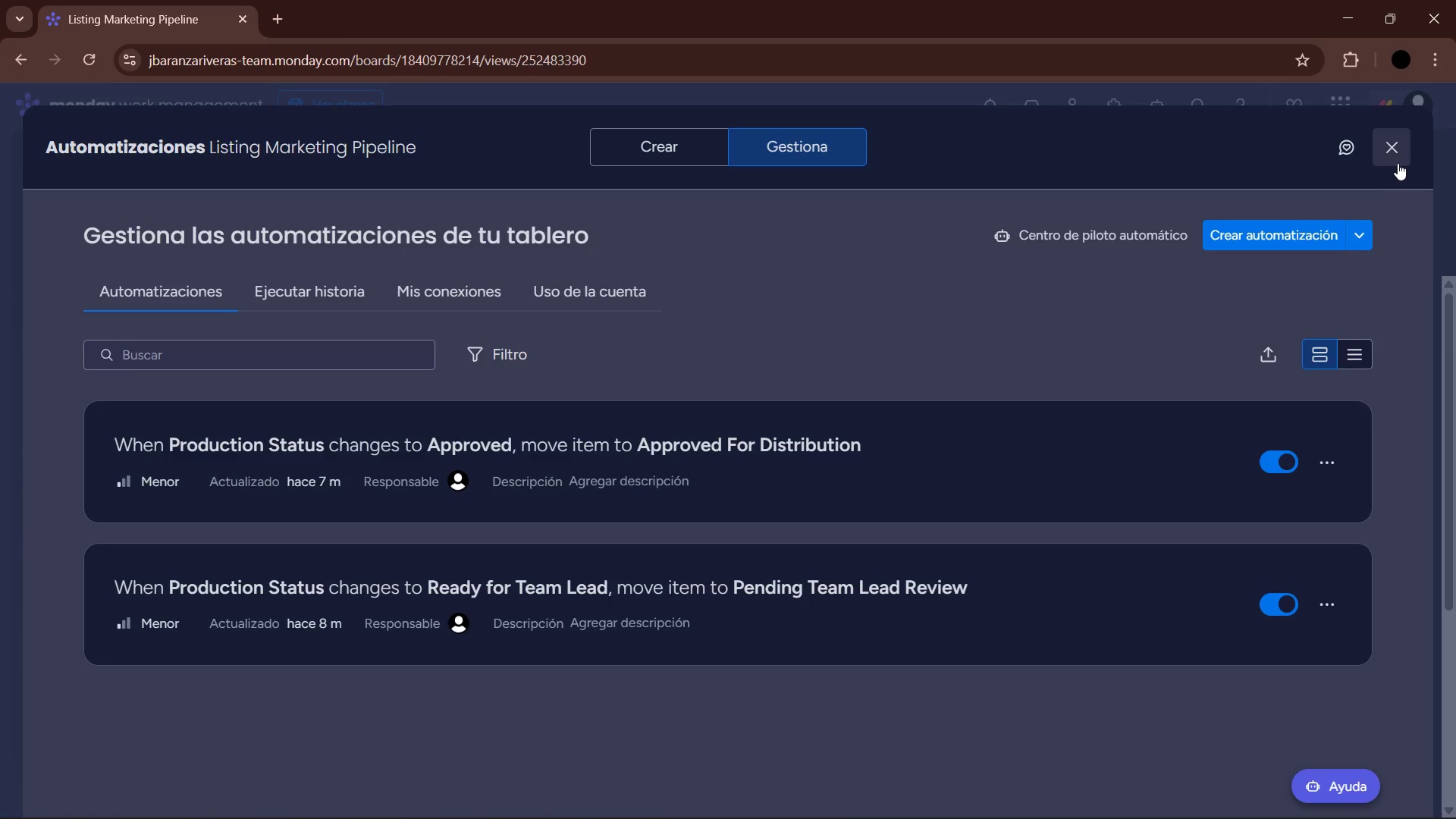 
left_click([1398, 162])
 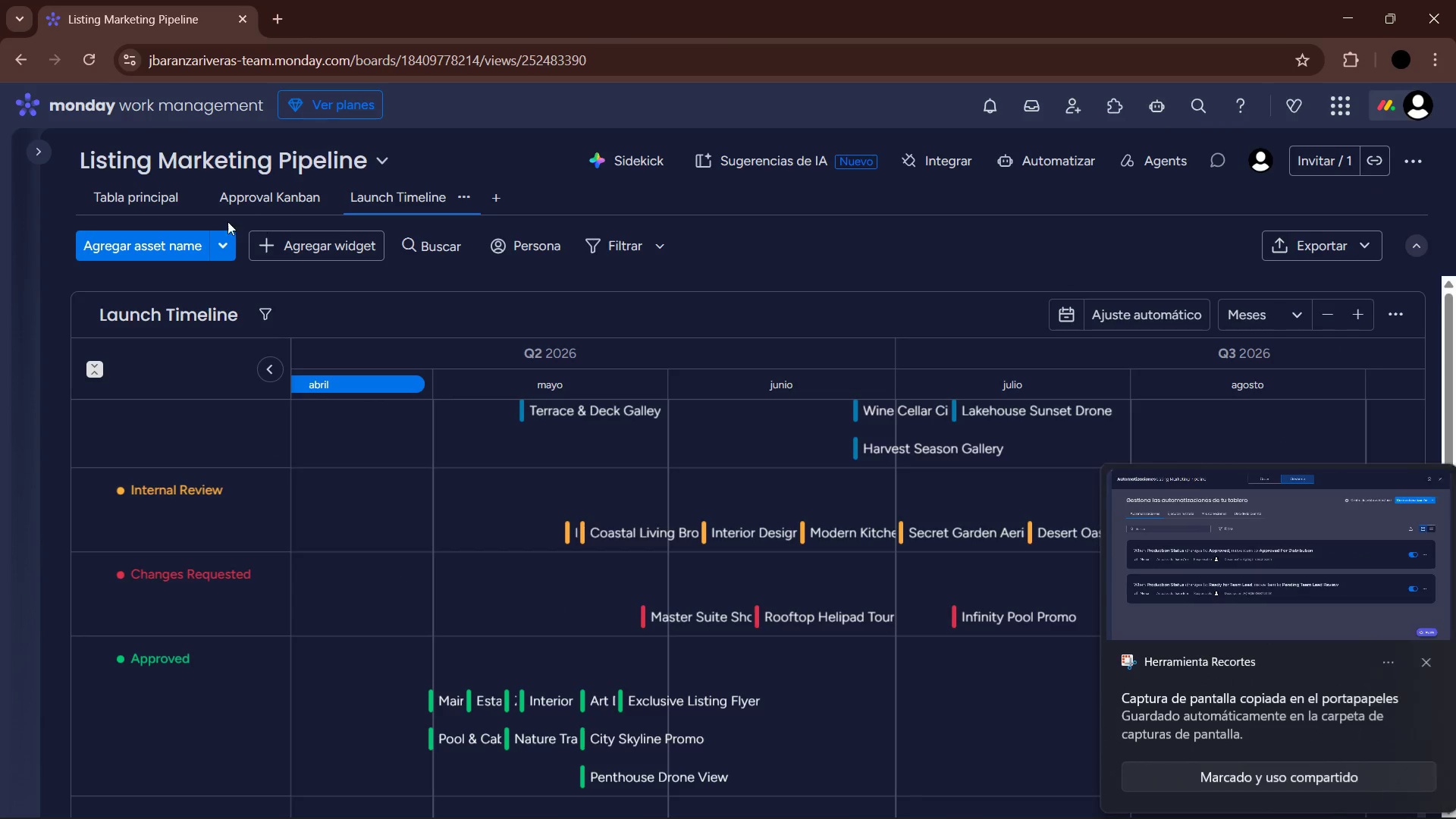 
left_click([249, 197])
 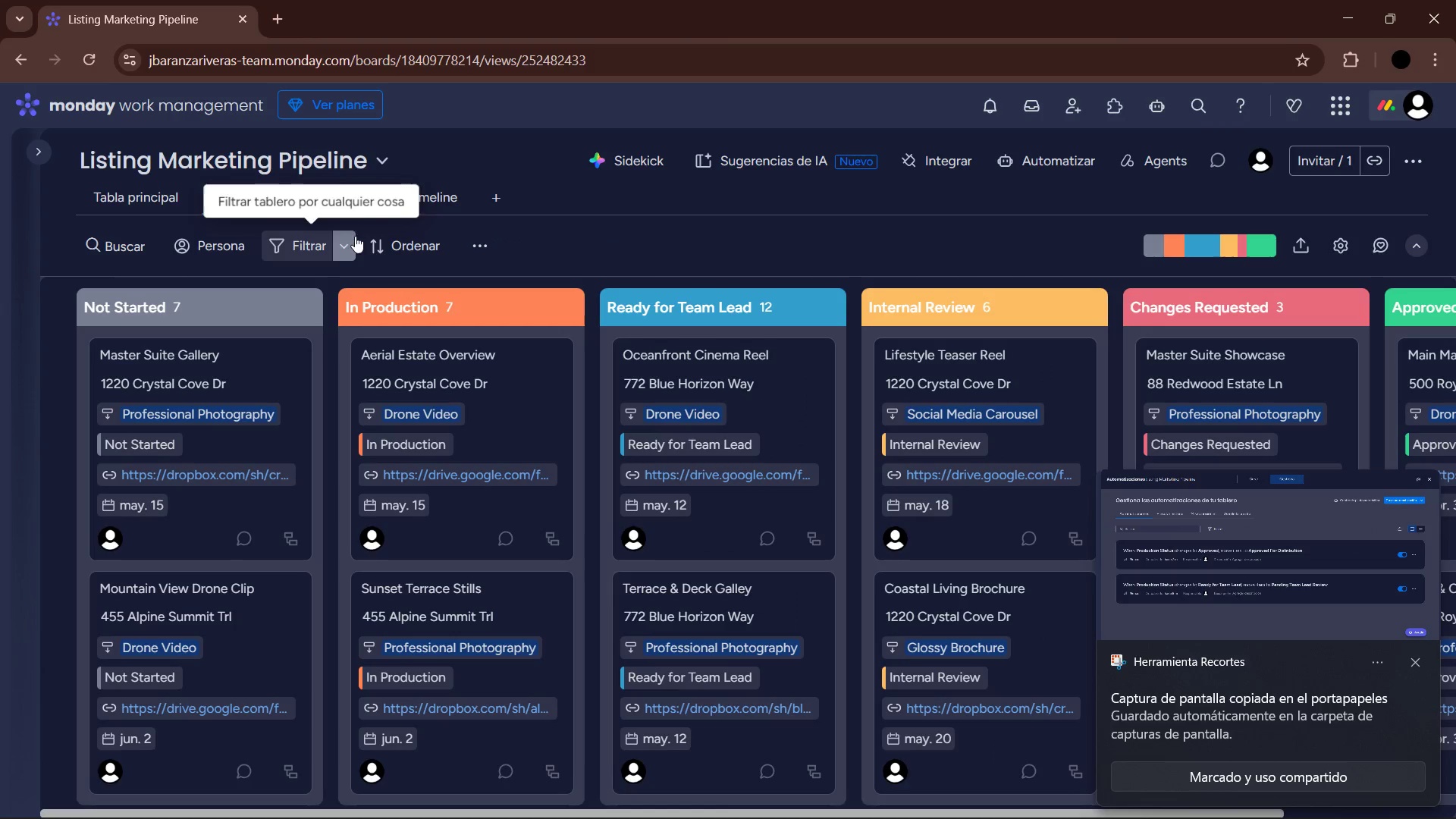 
left_click([146, 189])
 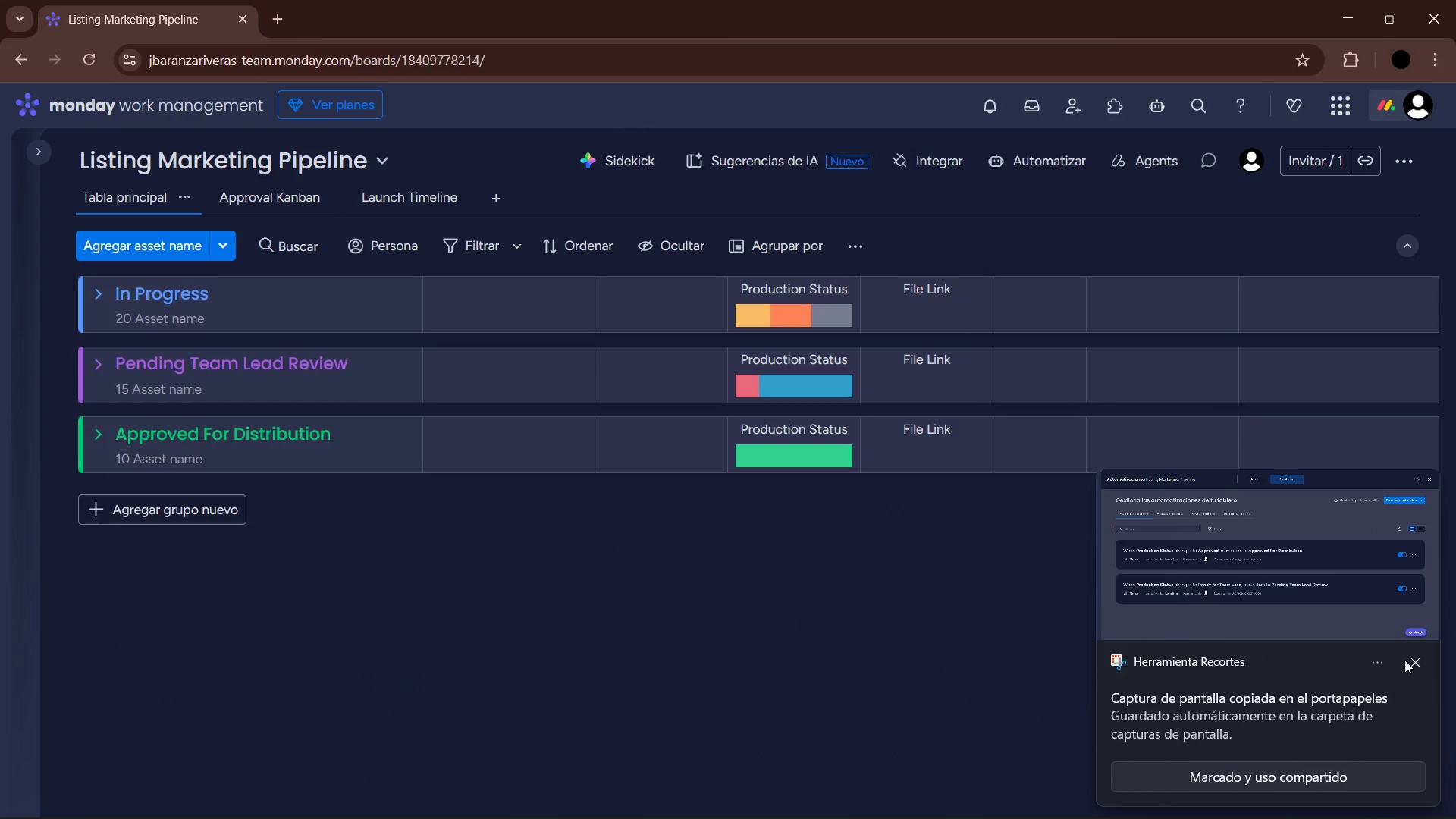 